 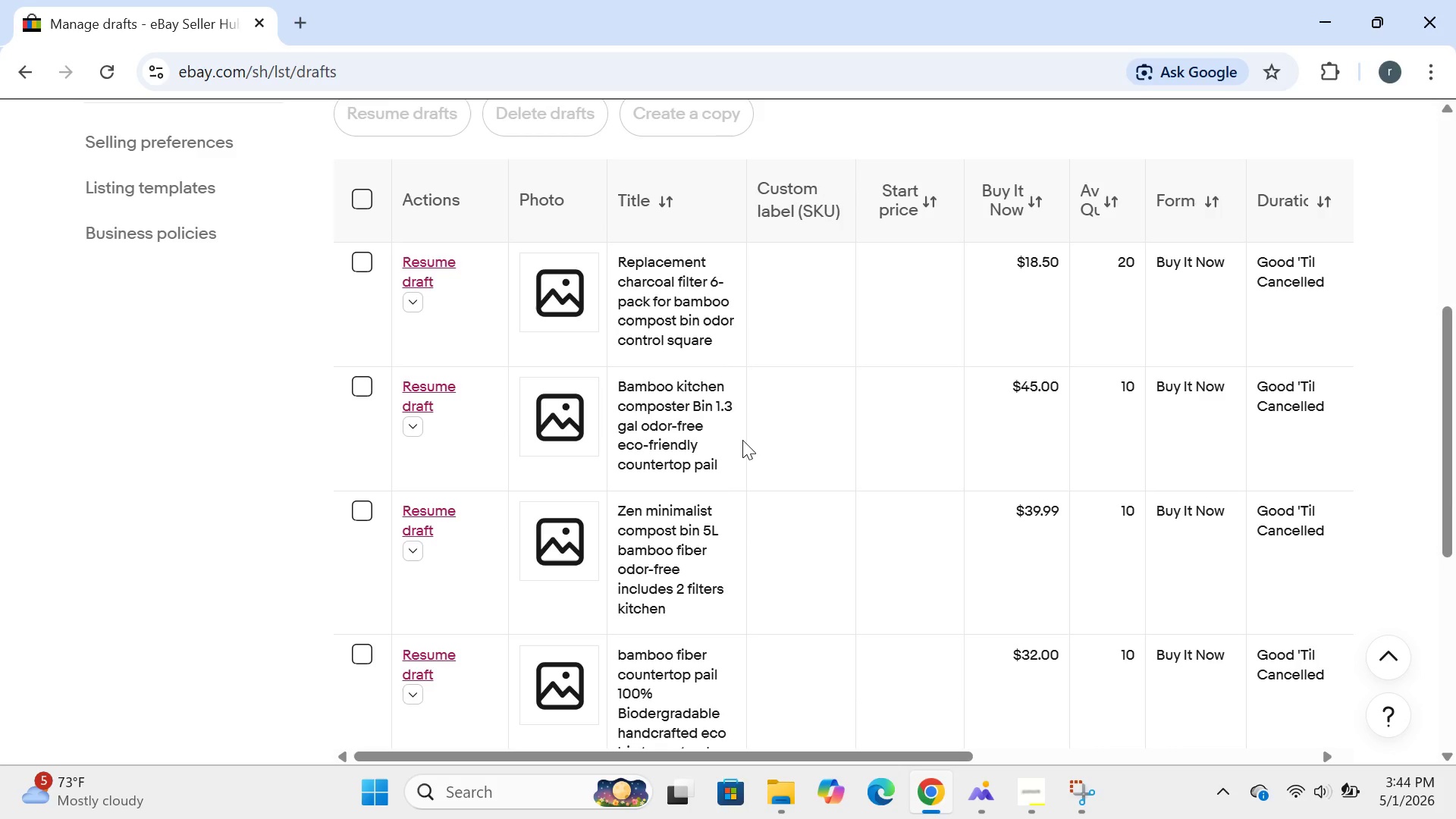 
left_click([426, 400])
 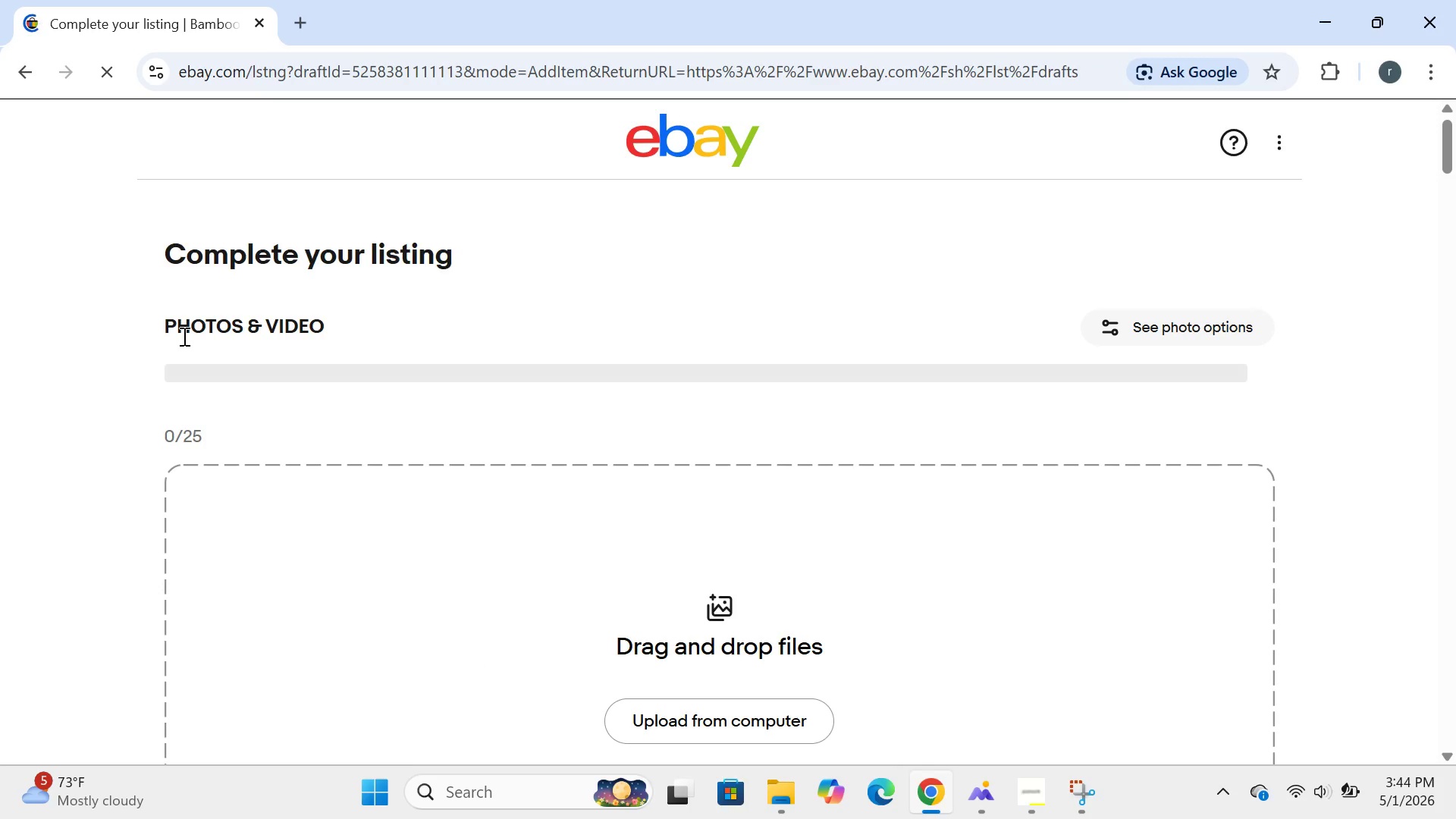 
wait(6.7)
 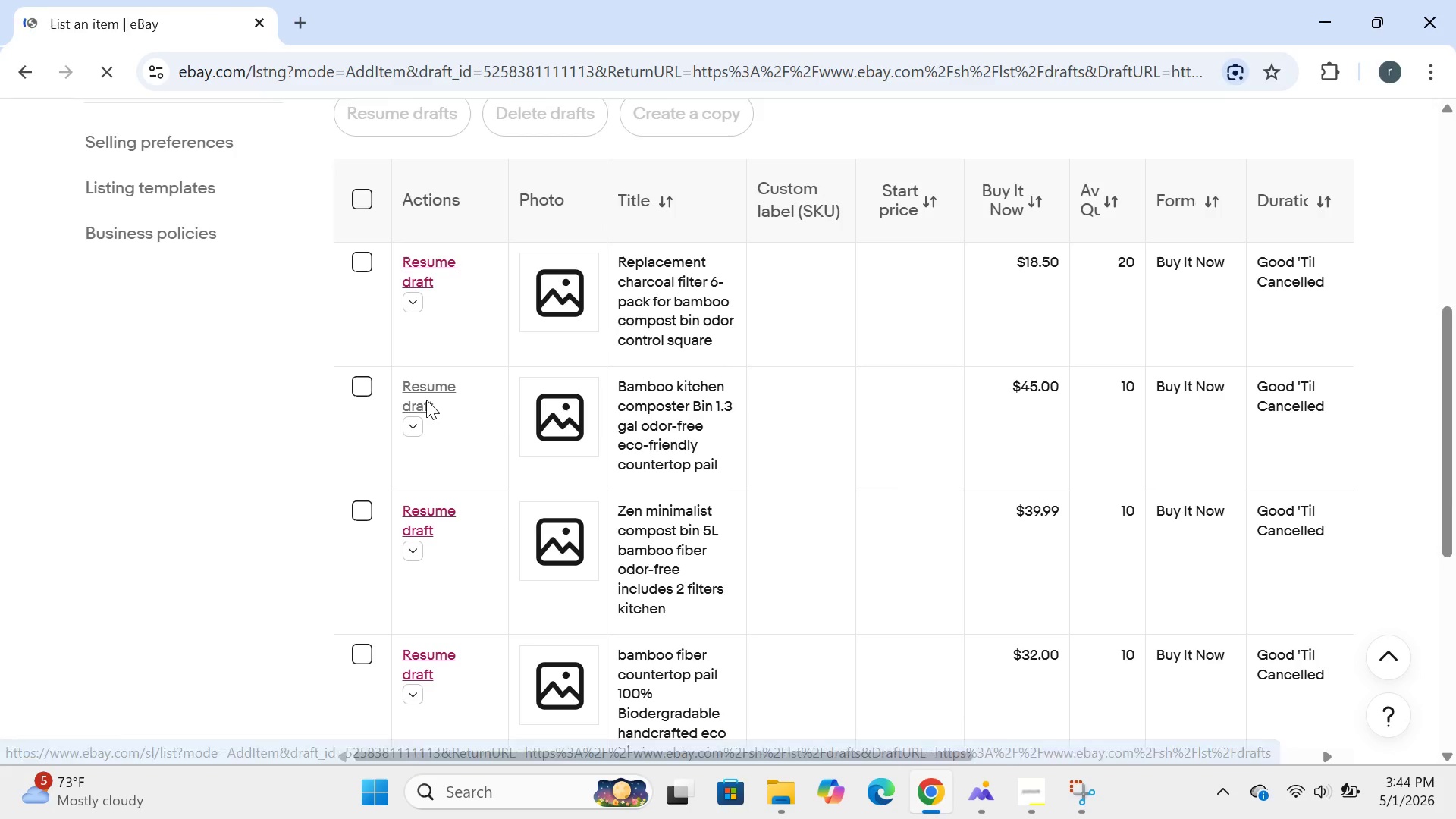 
left_click([20, 83])
 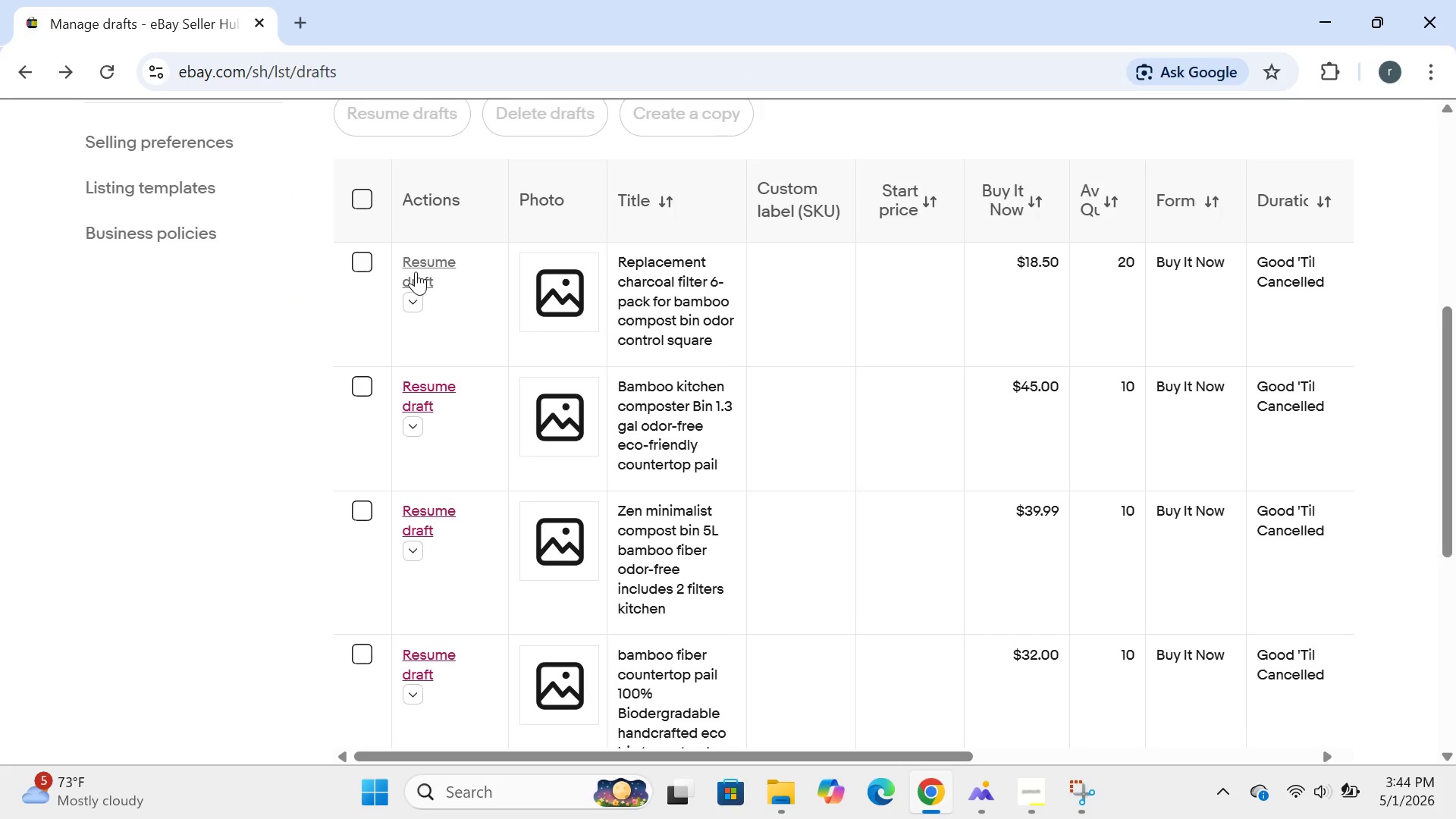 
left_click([417, 271])
 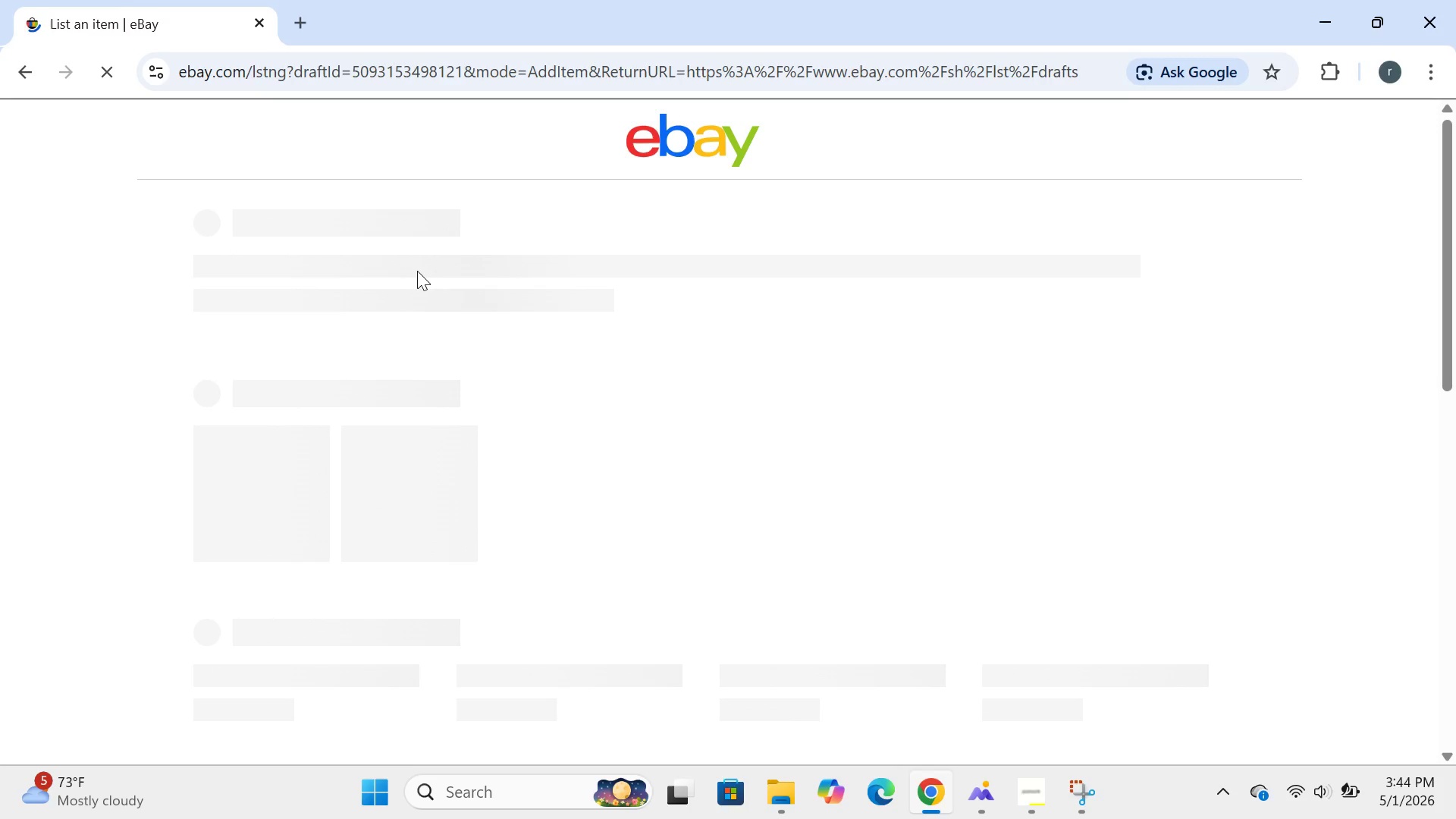 
wait(5.15)
 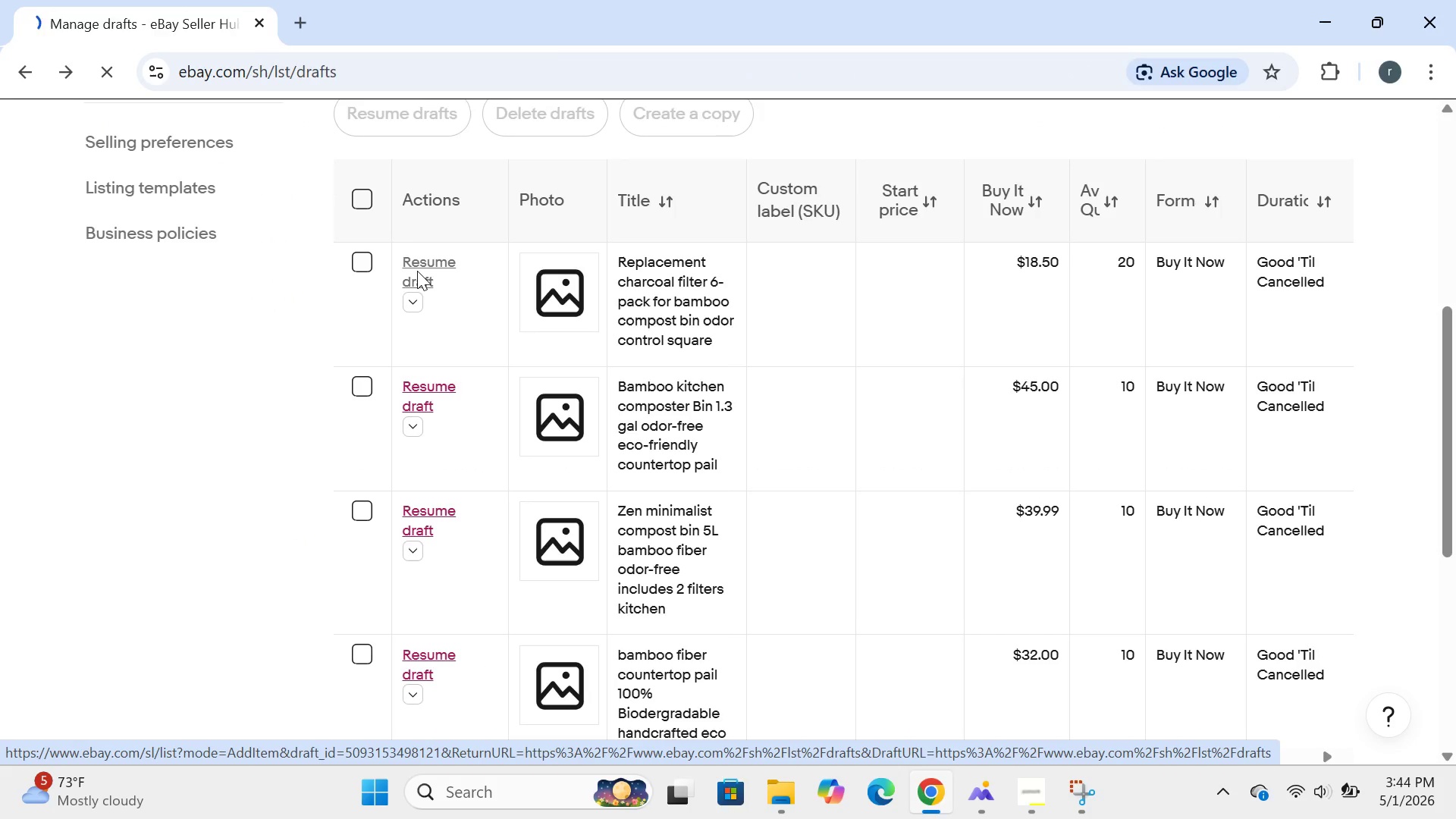 
mouse_move([499, 463])
 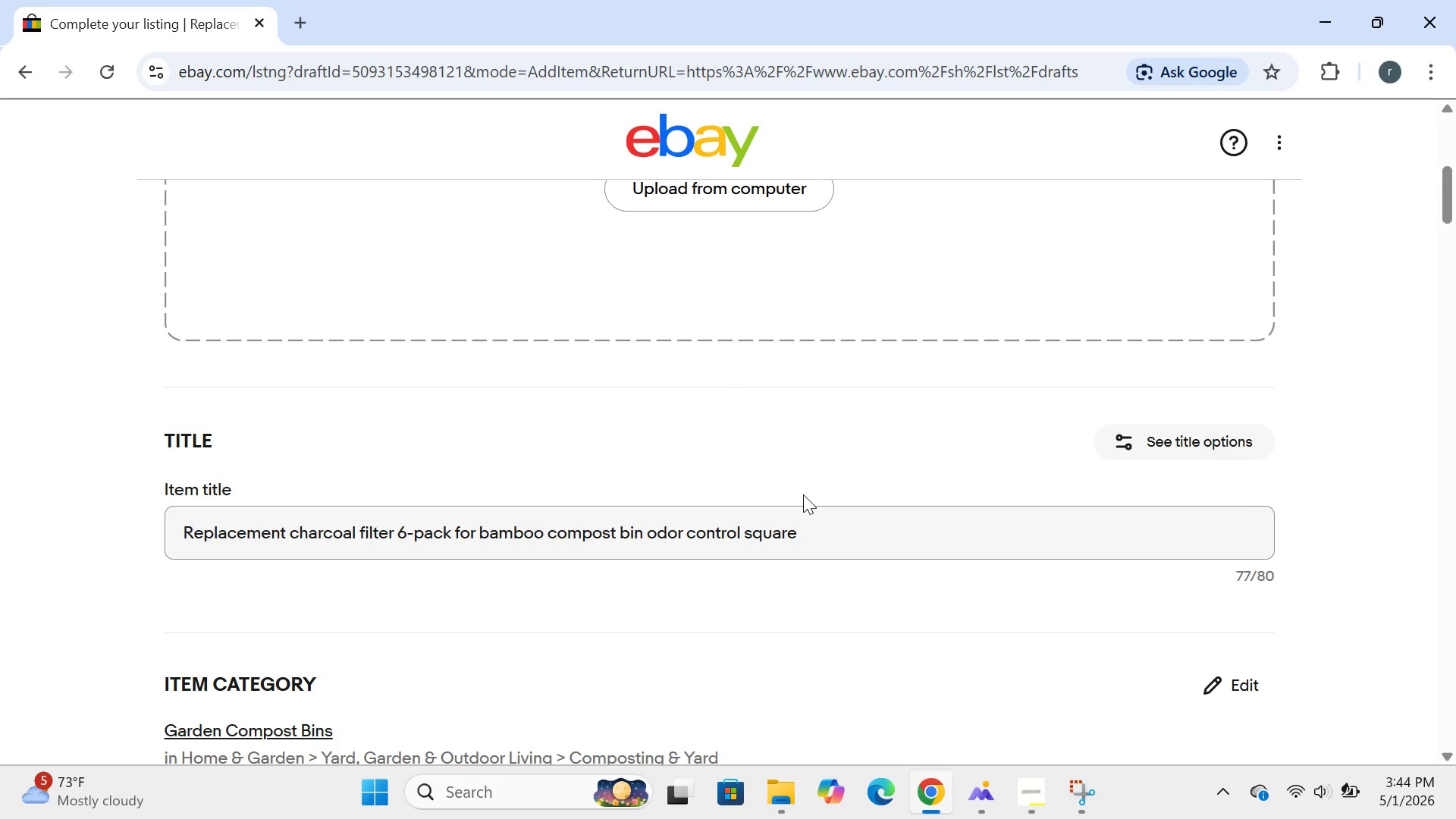 
wait(11.29)
 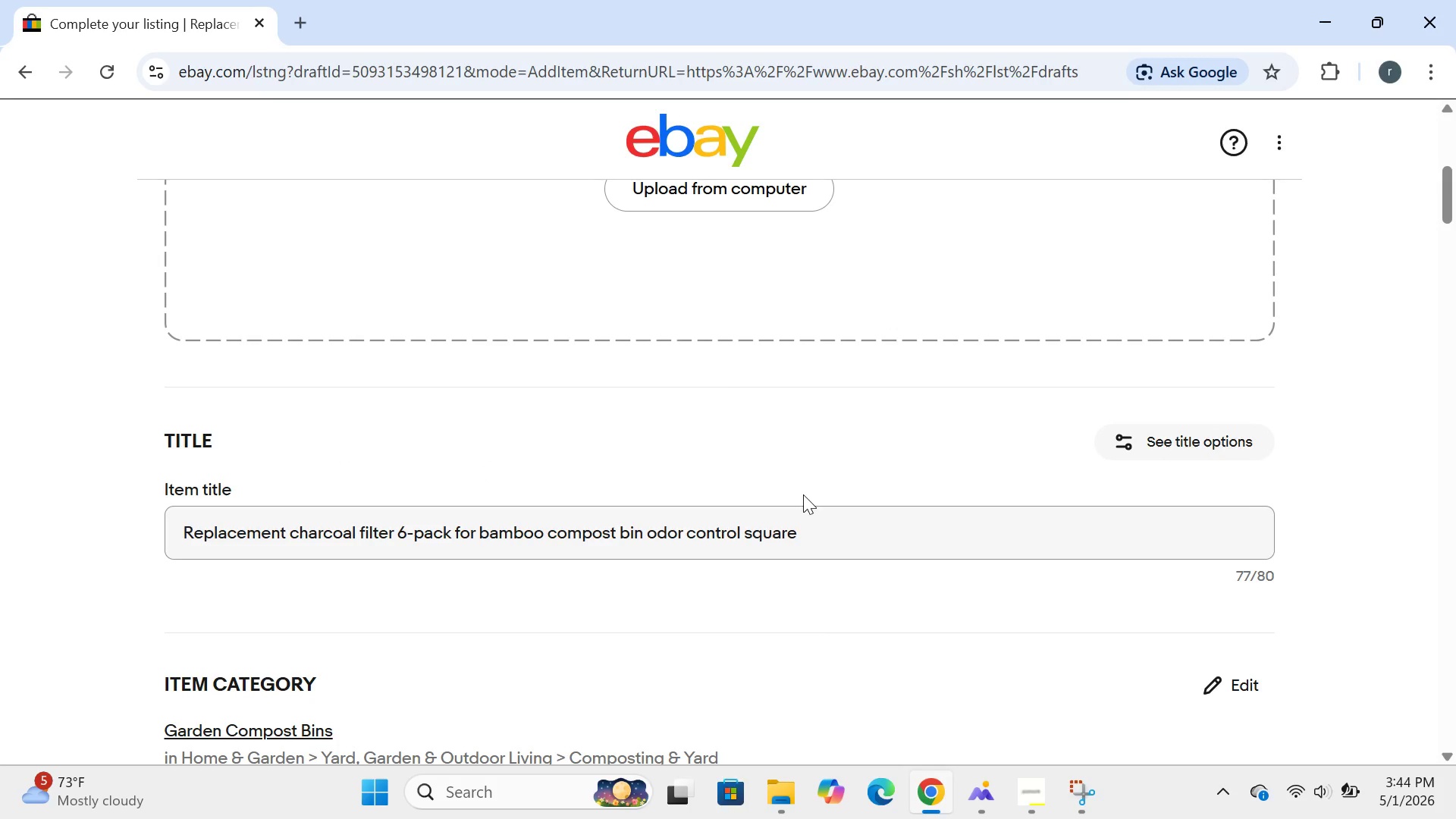 
left_click([743, 613])
 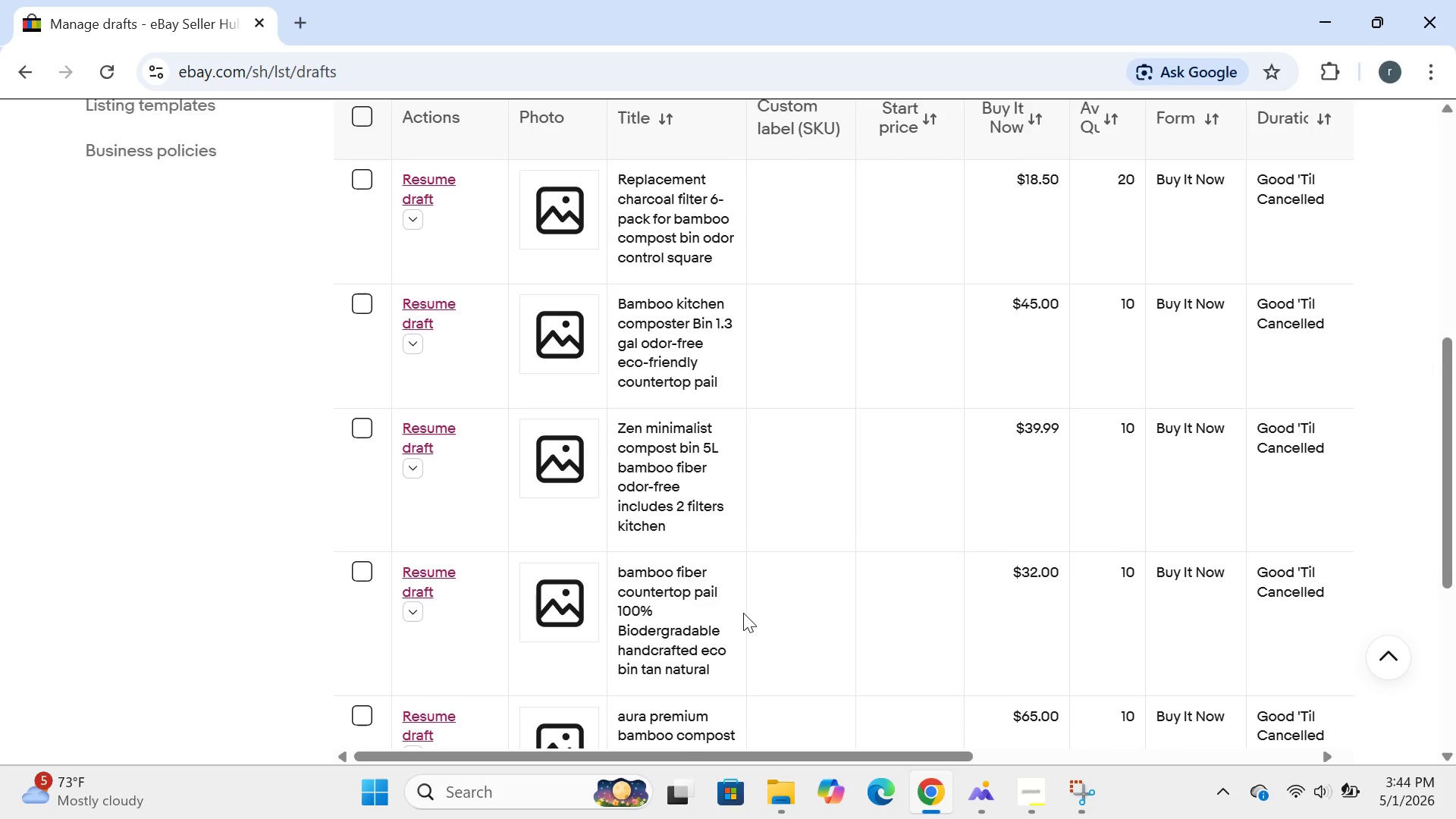 
wait(7.5)
 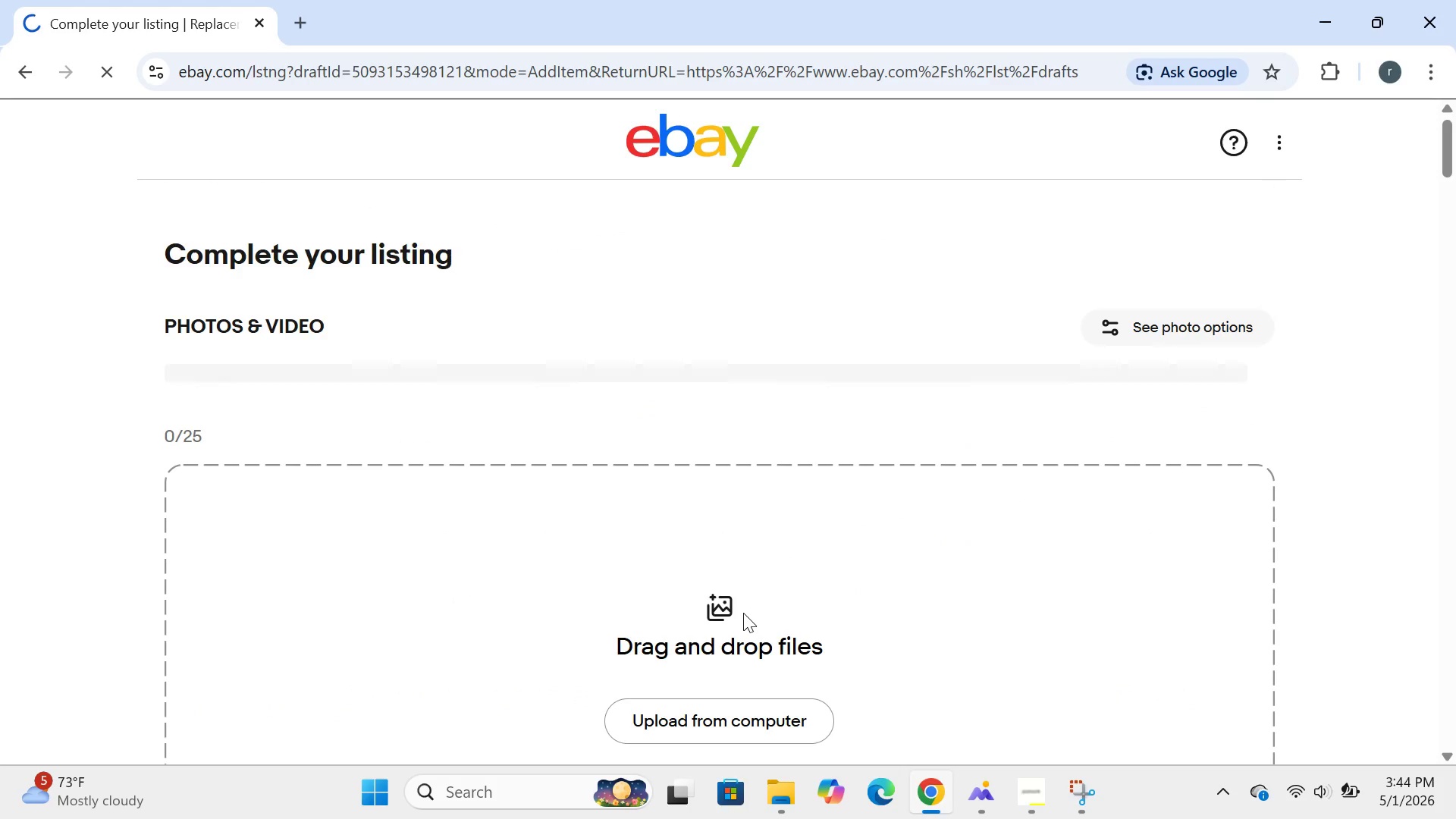 
left_click([437, 540])
 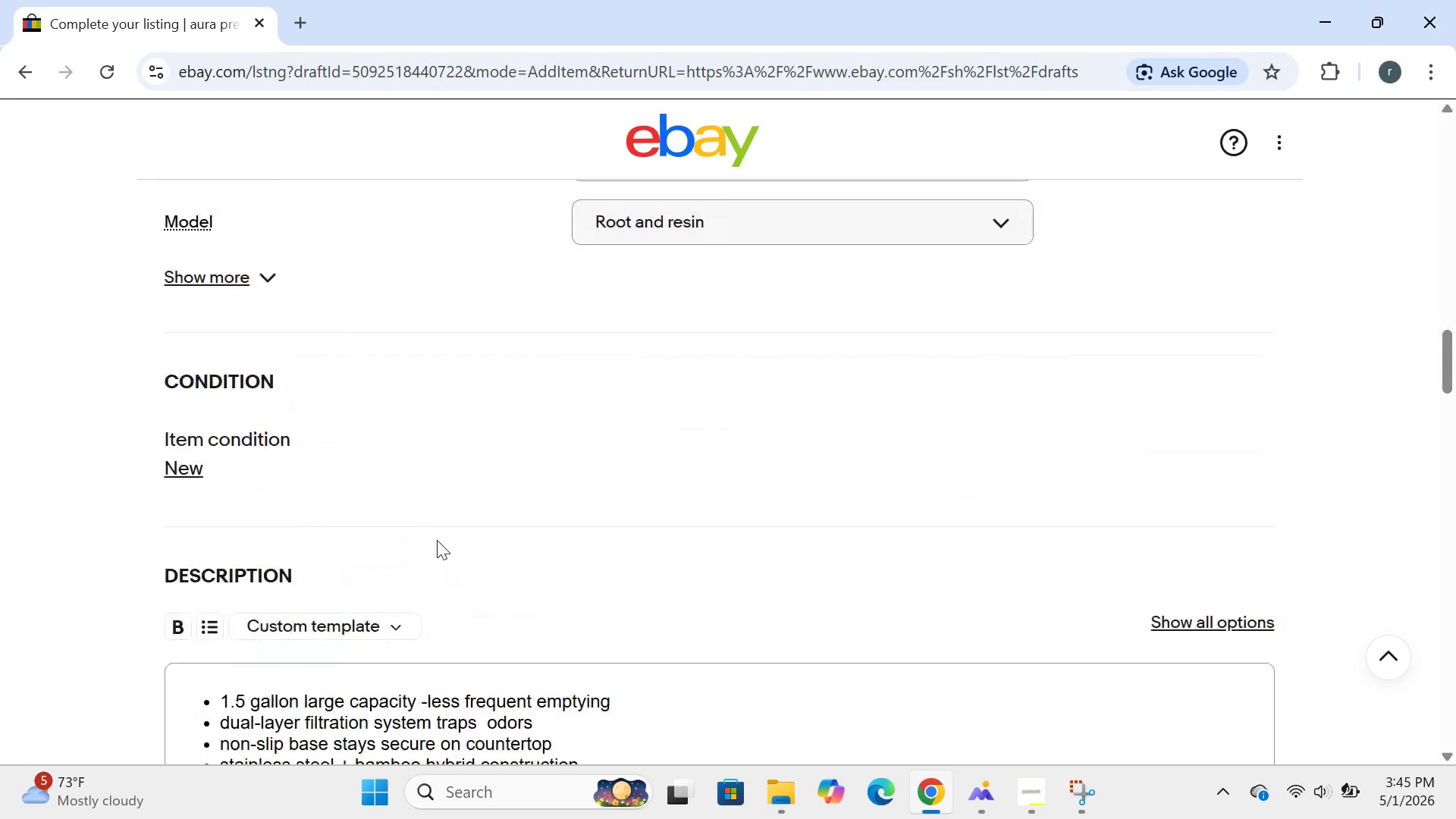 
wait(23.22)
 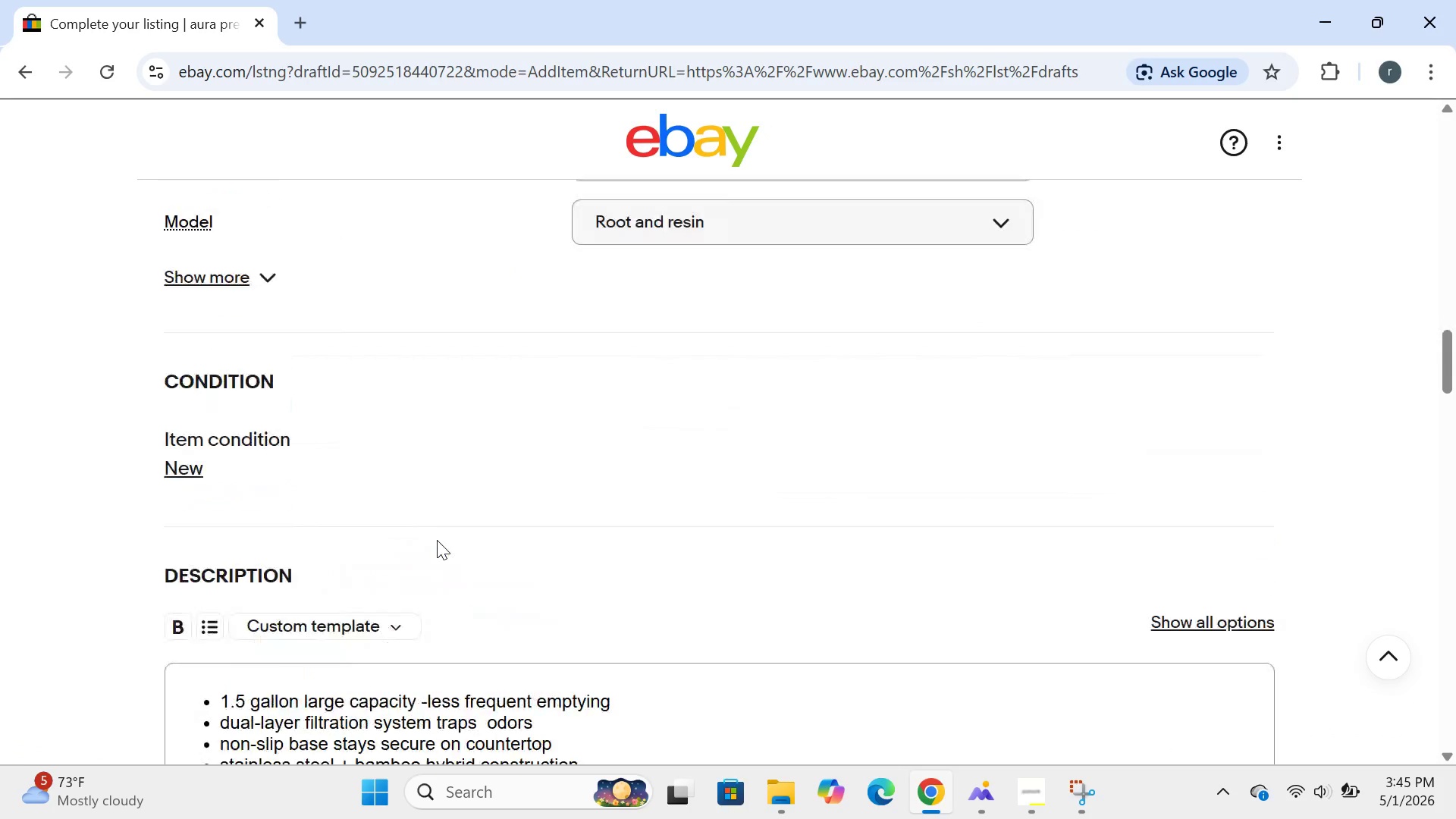 
left_click([741, 312])
 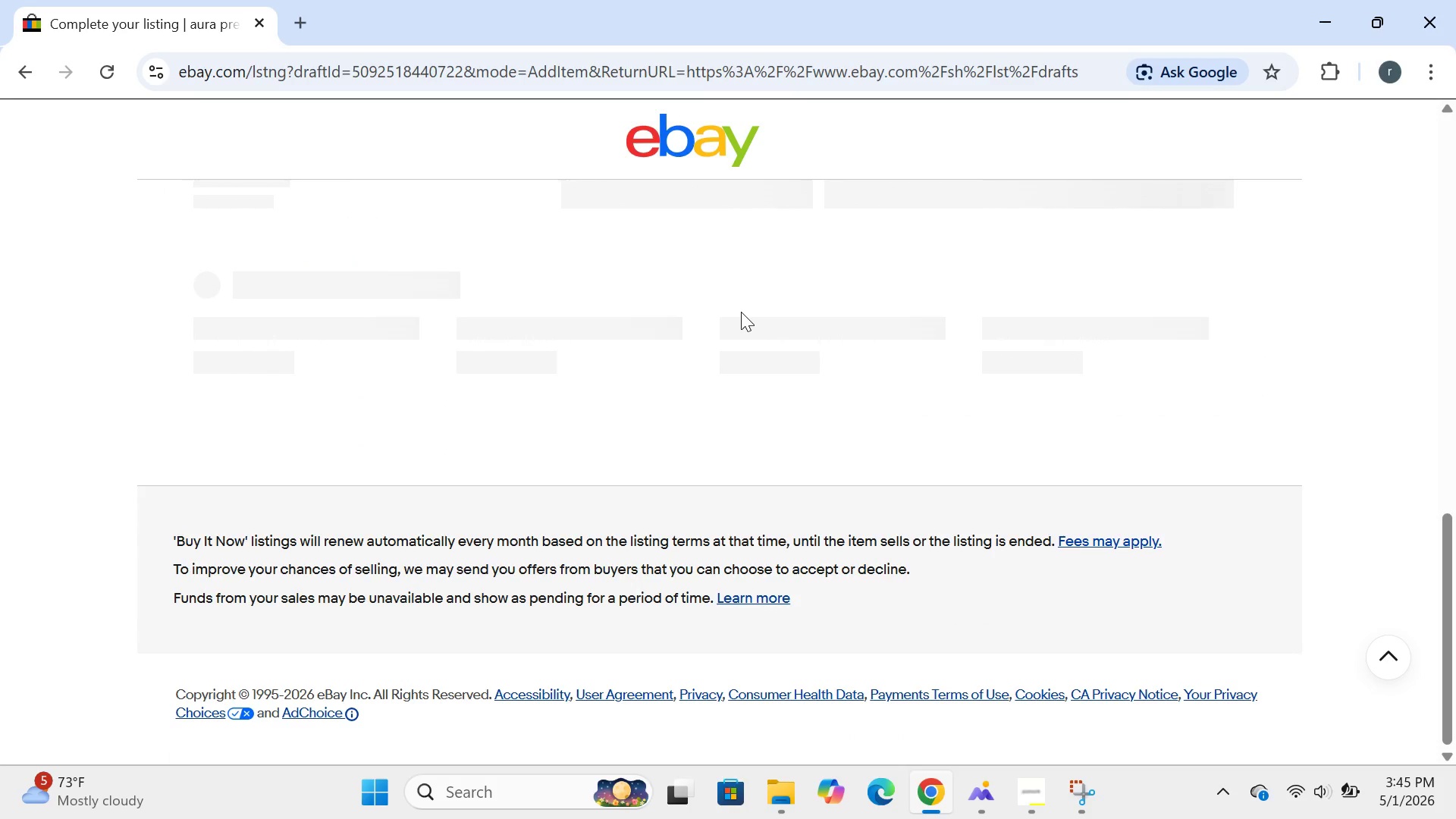 
wait(10.0)
 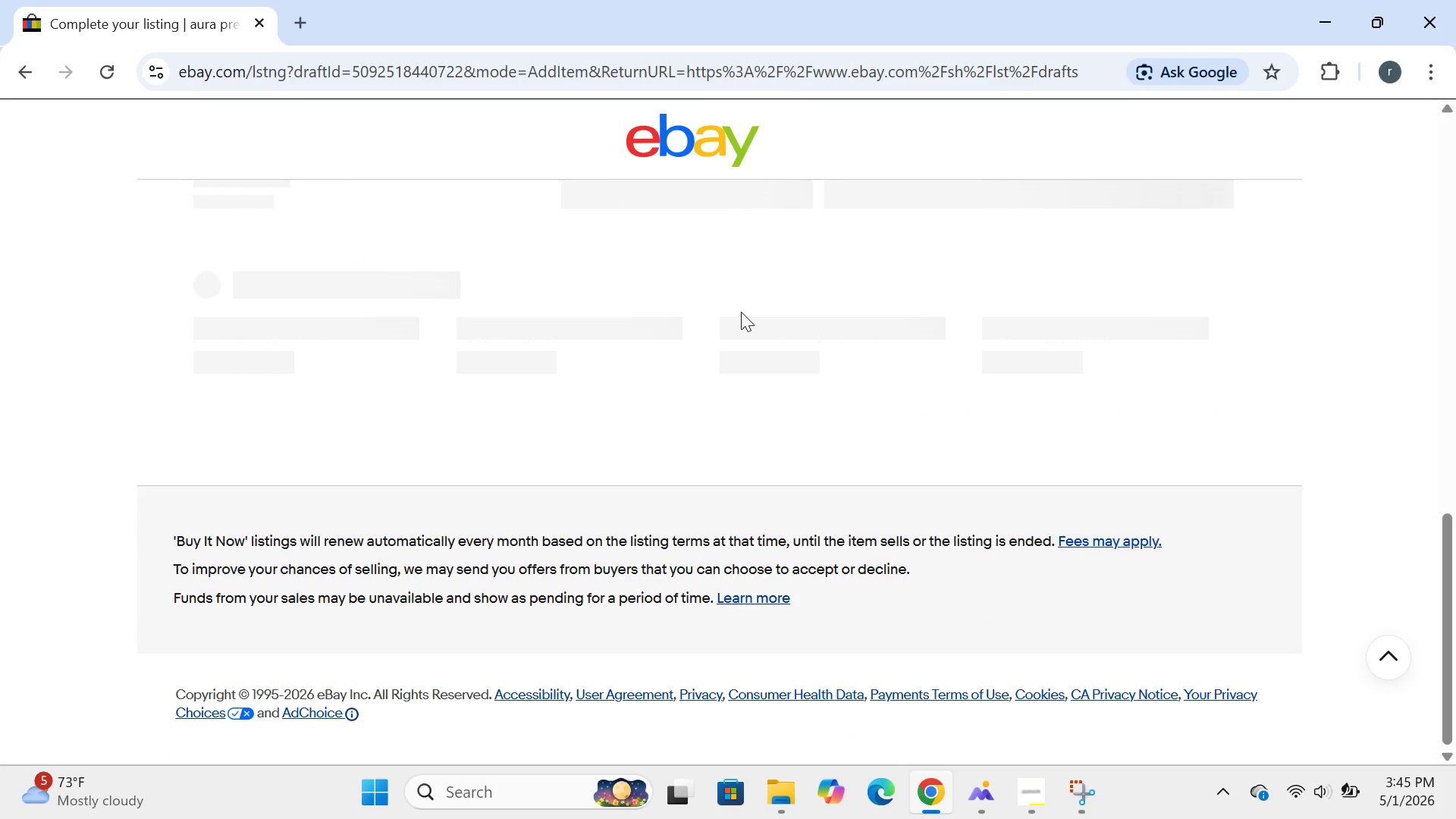 
left_click([466, 807])
 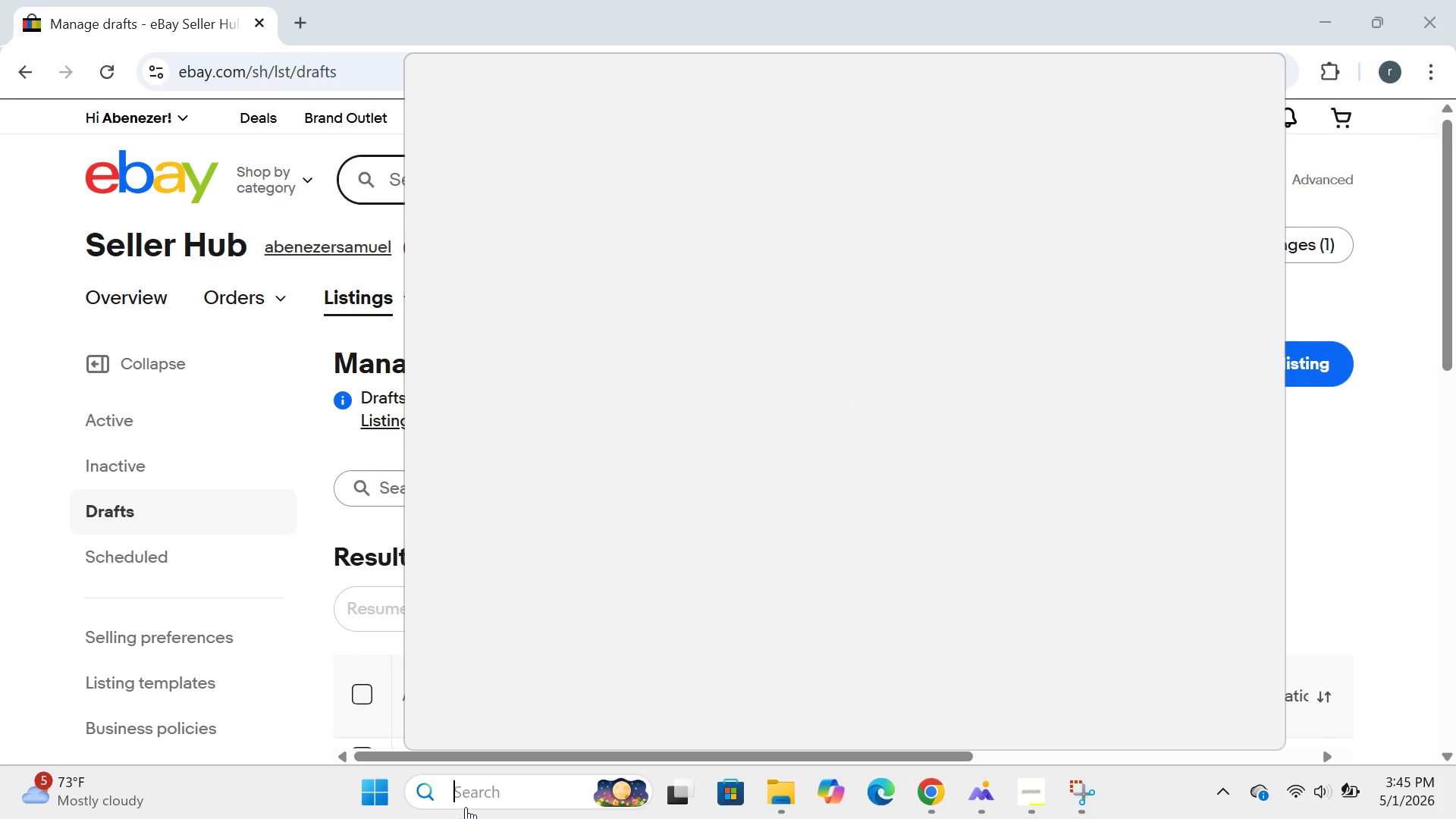 
type(mi)
 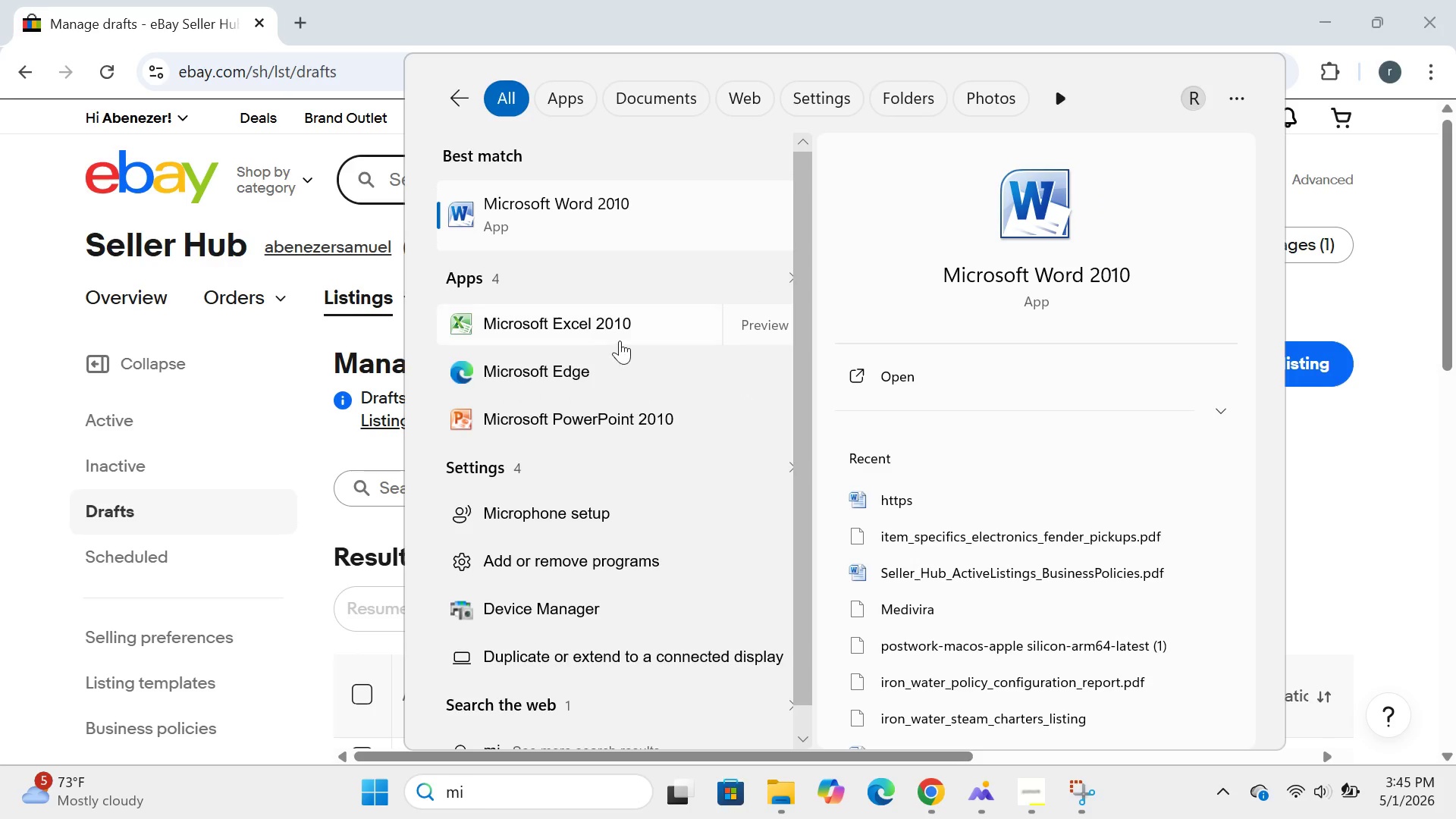 
left_click([625, 332])
 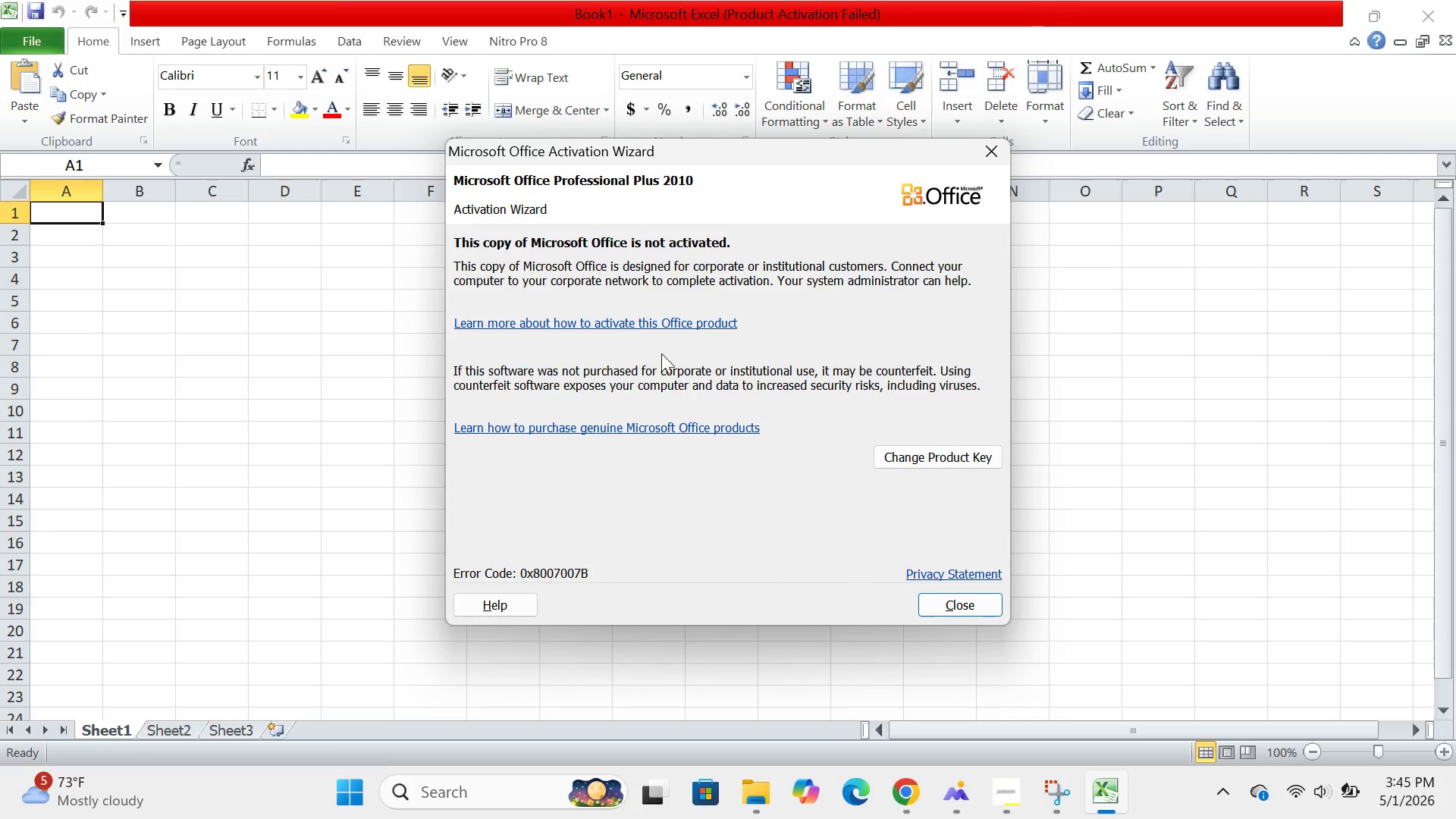 
wait(7.03)
 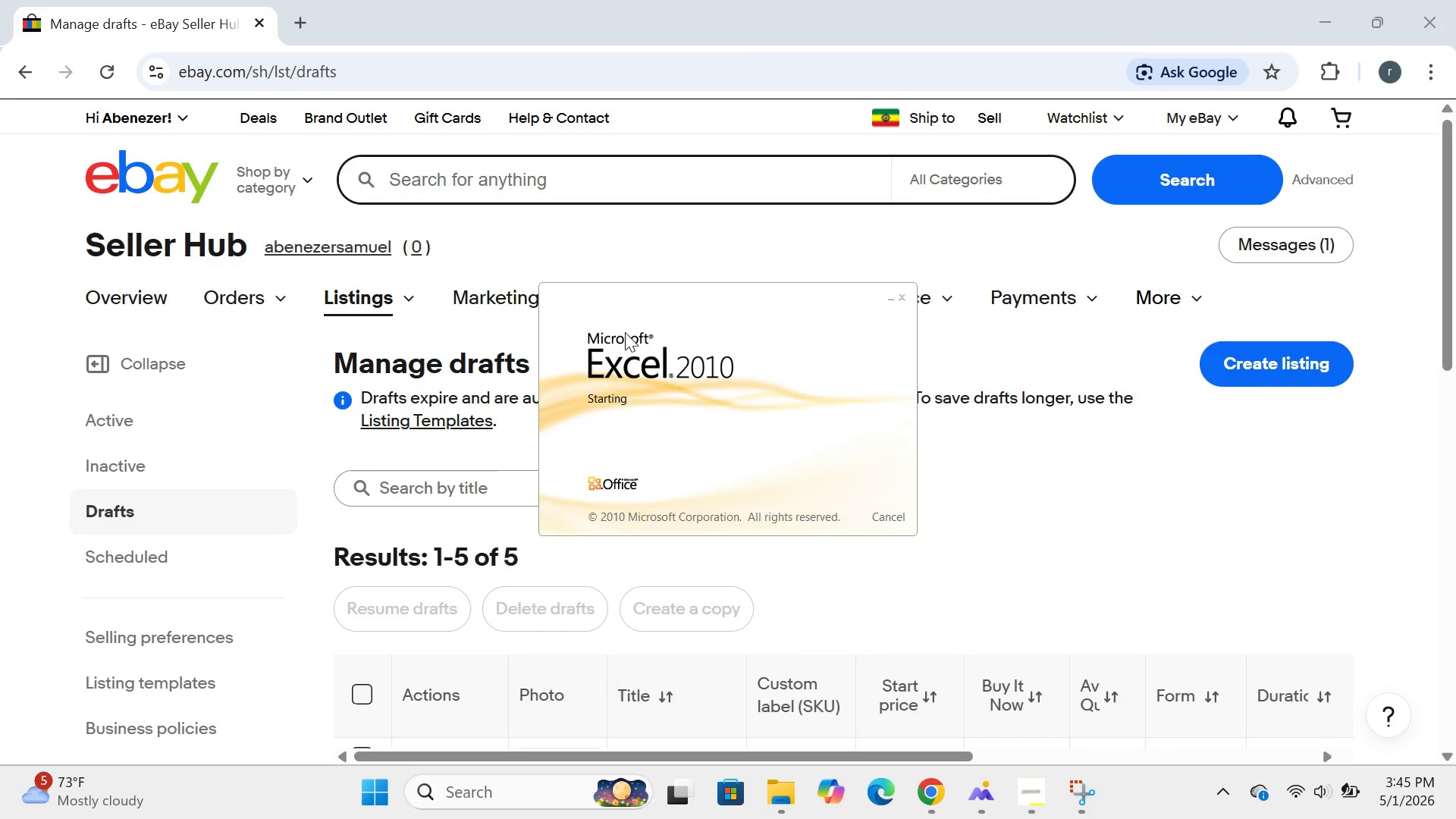 
left_click([977, 610])
 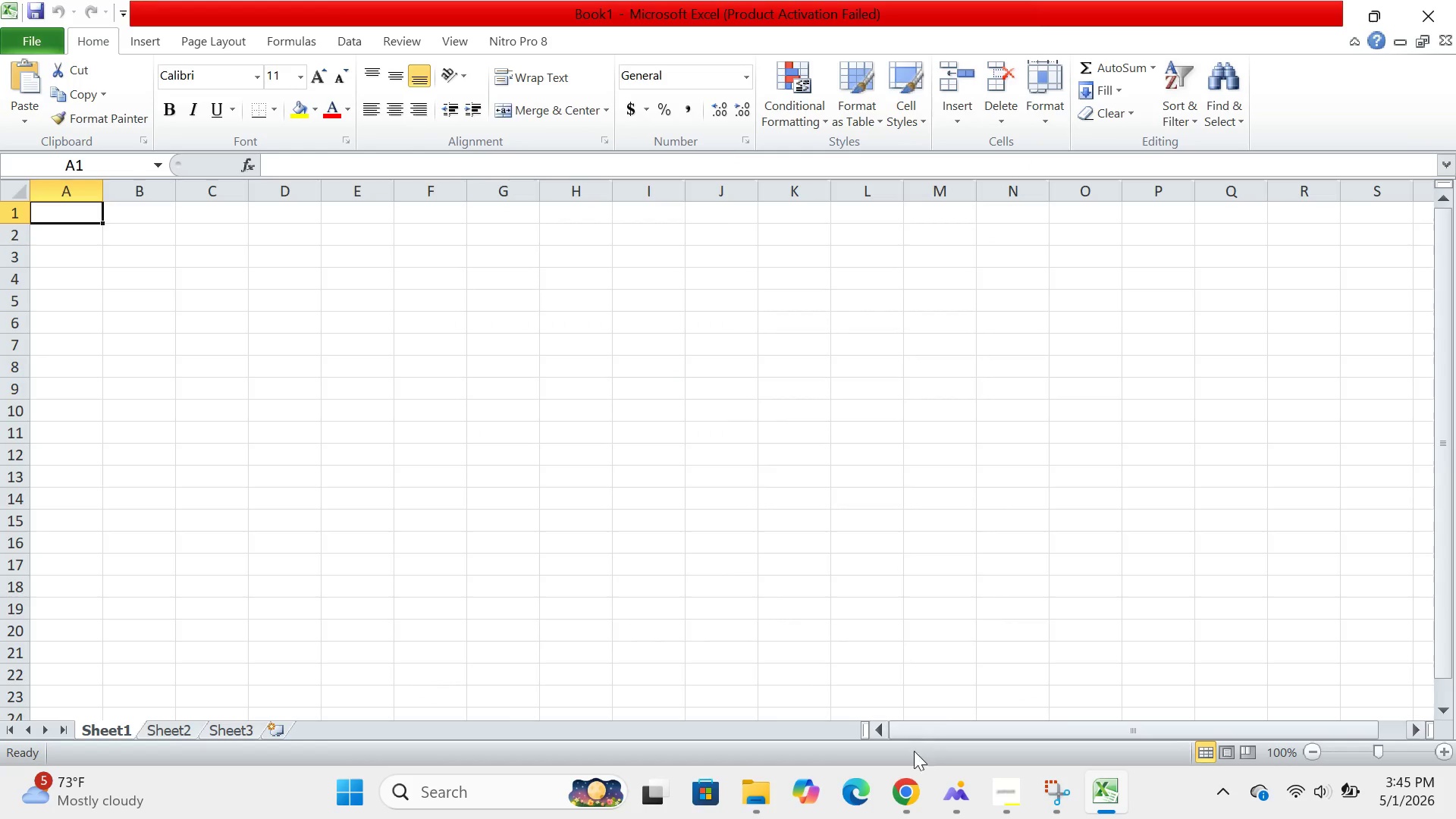 
left_click([902, 783])
 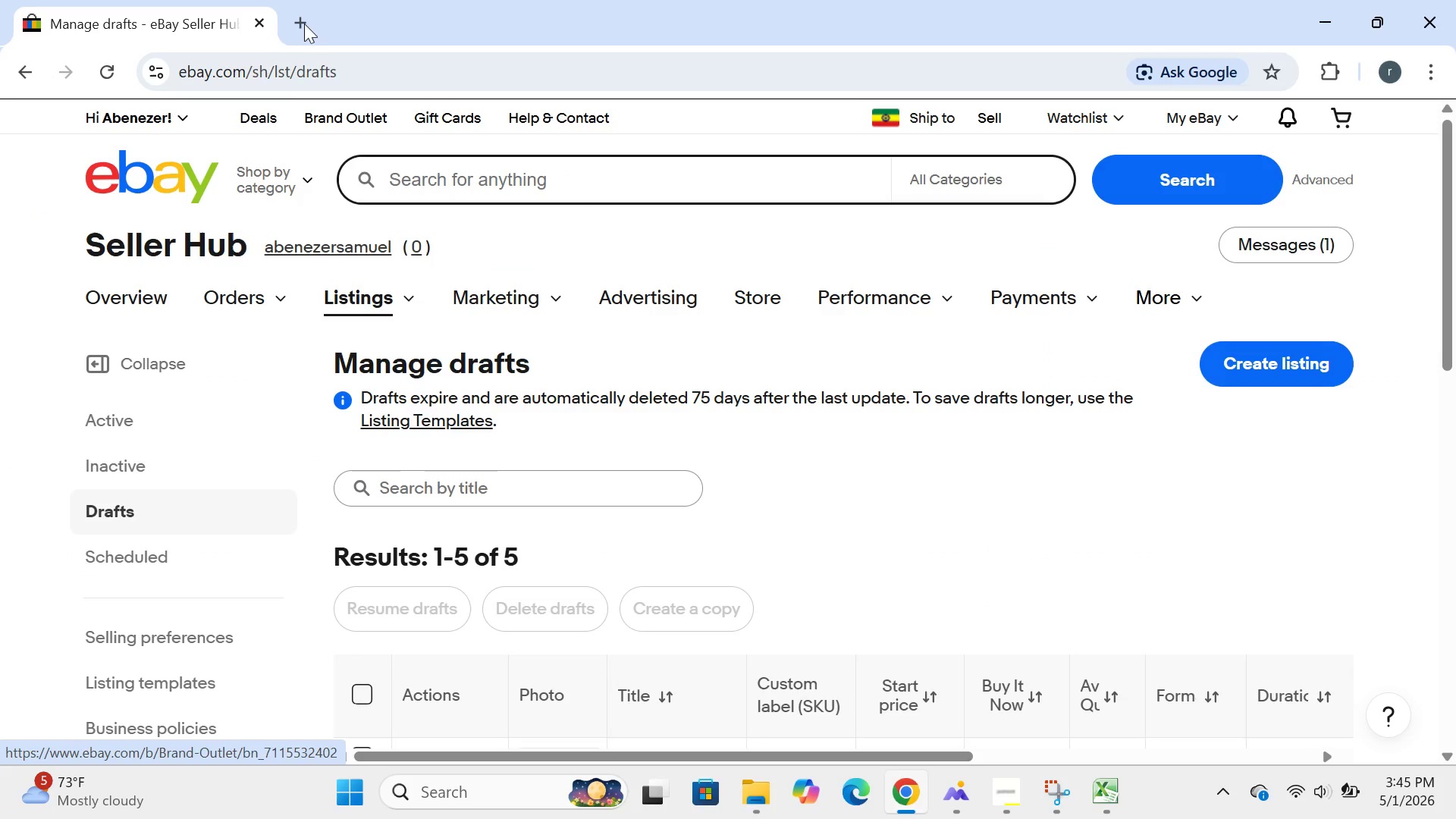 
left_click([304, 15])
 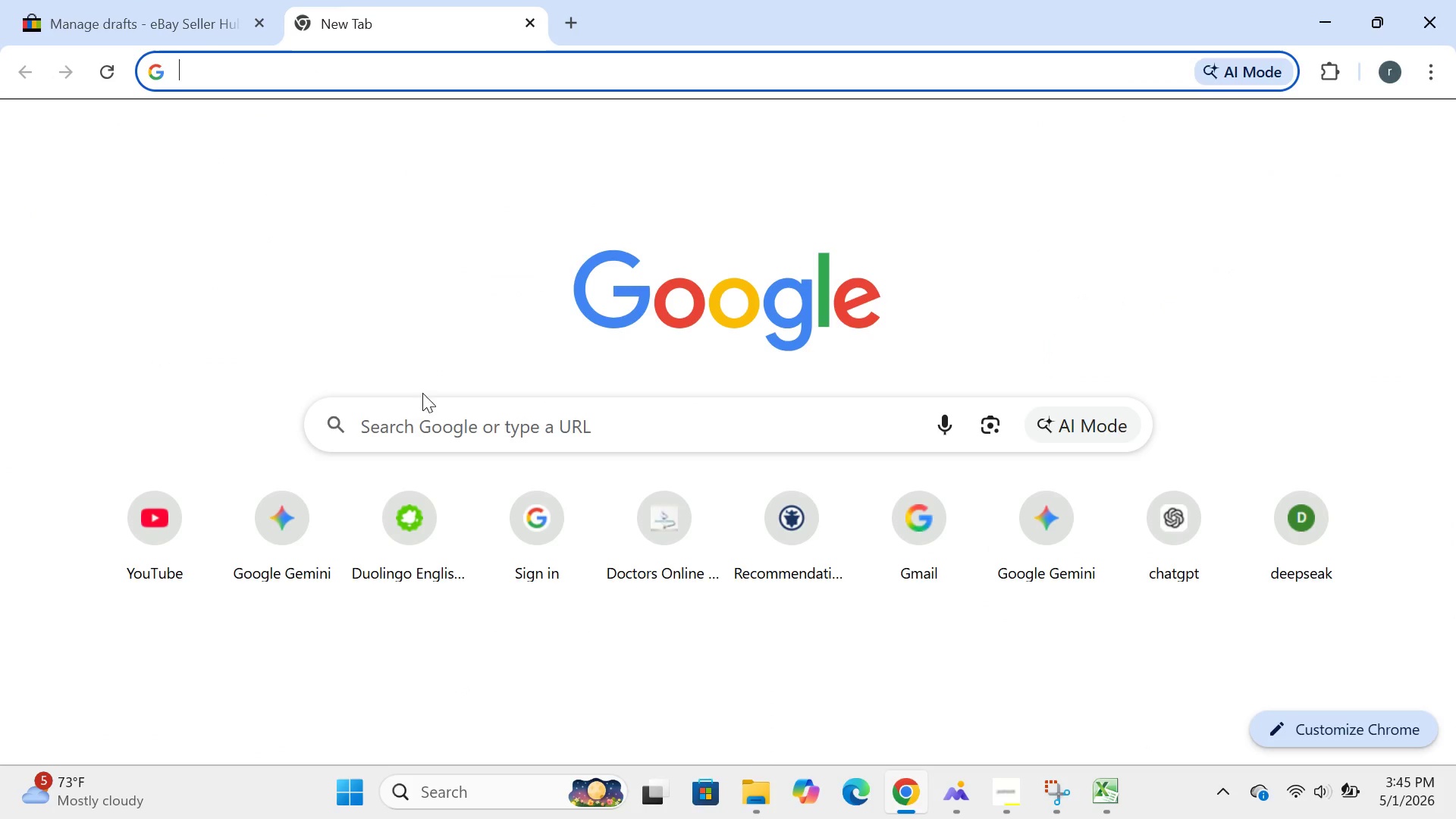 
left_click([419, 413])
 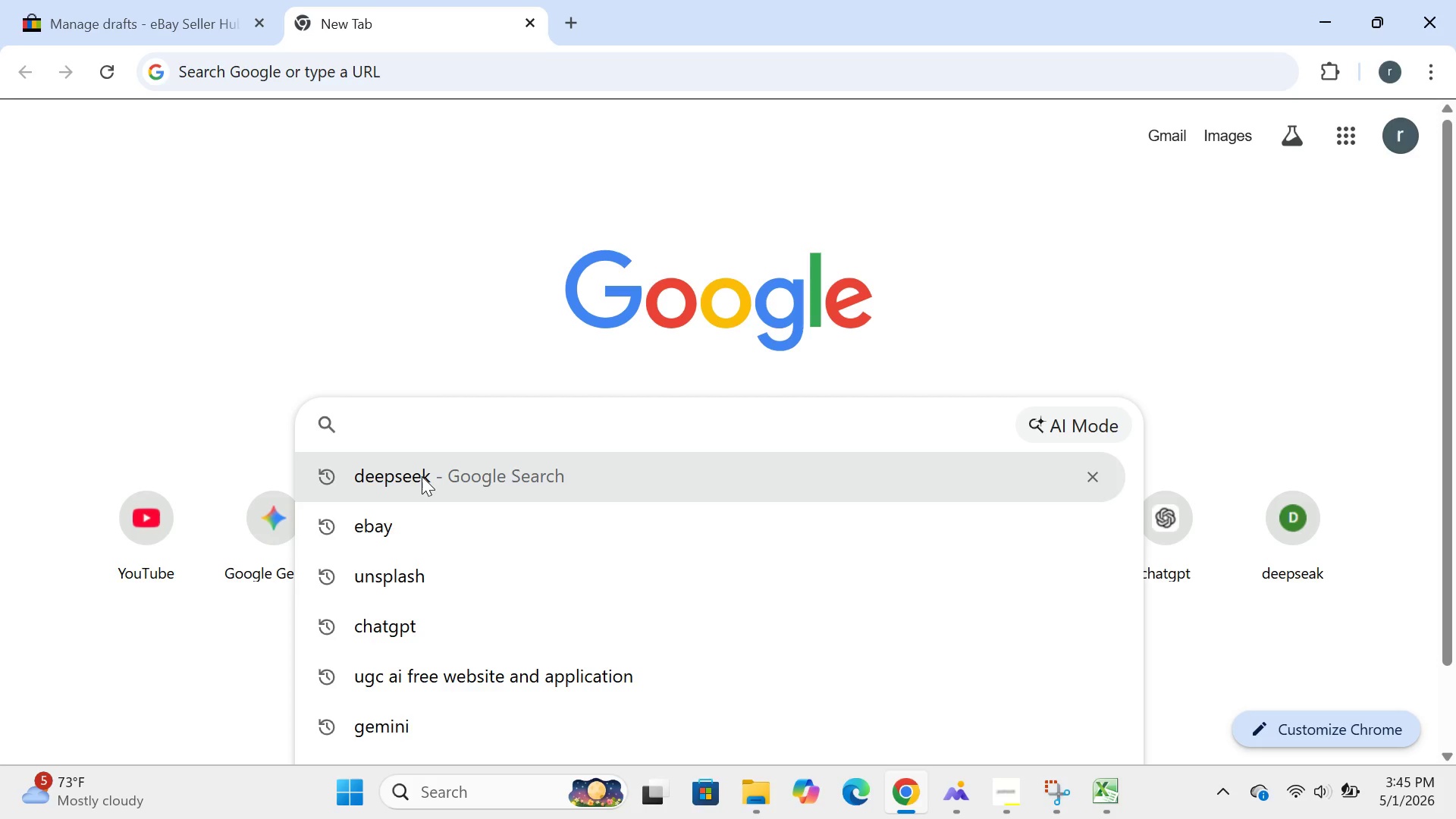 
left_click([422, 476])
 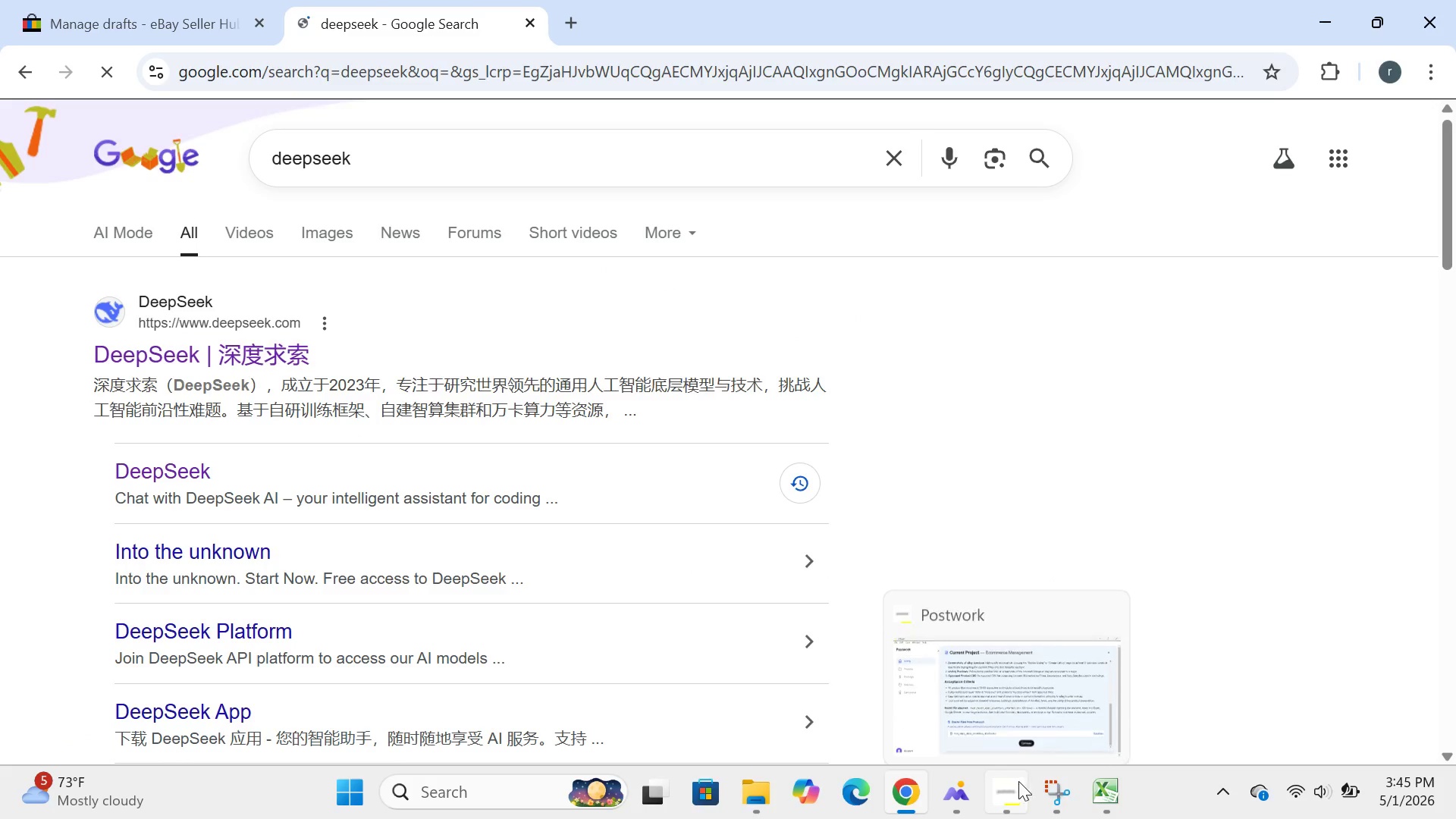 
left_click([1105, 788])
 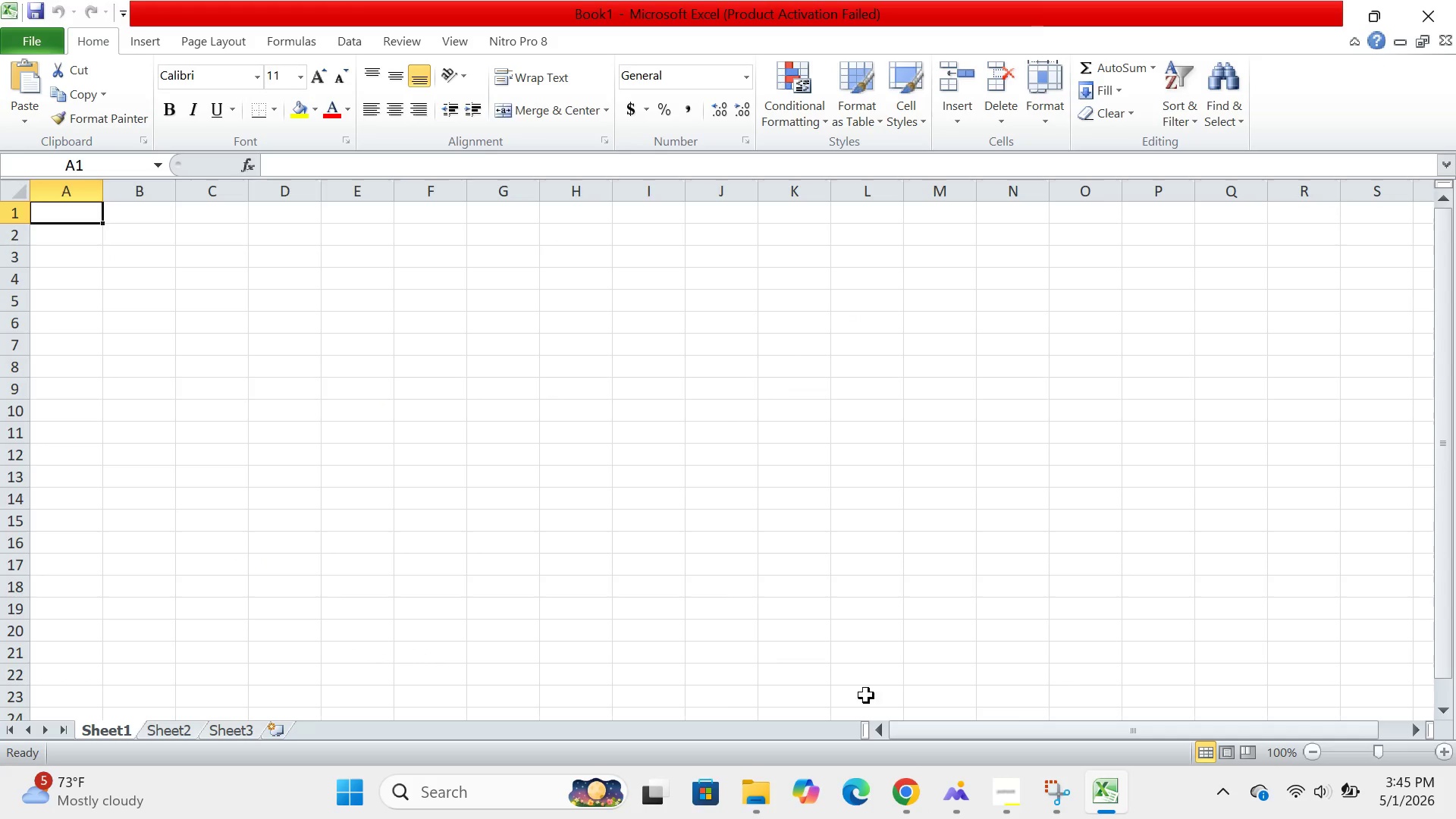 
left_click([908, 797])
 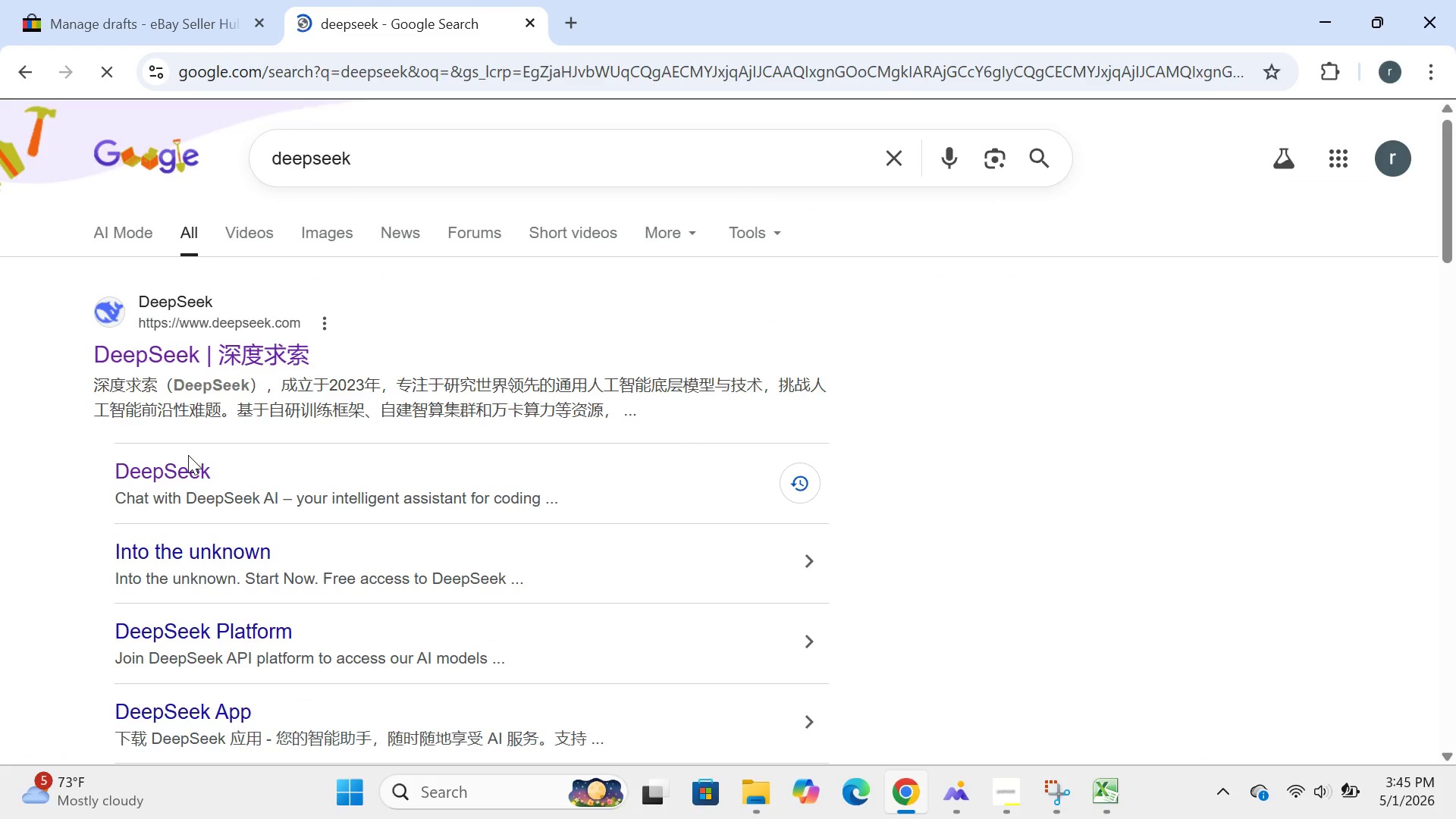 
left_click([185, 460])
 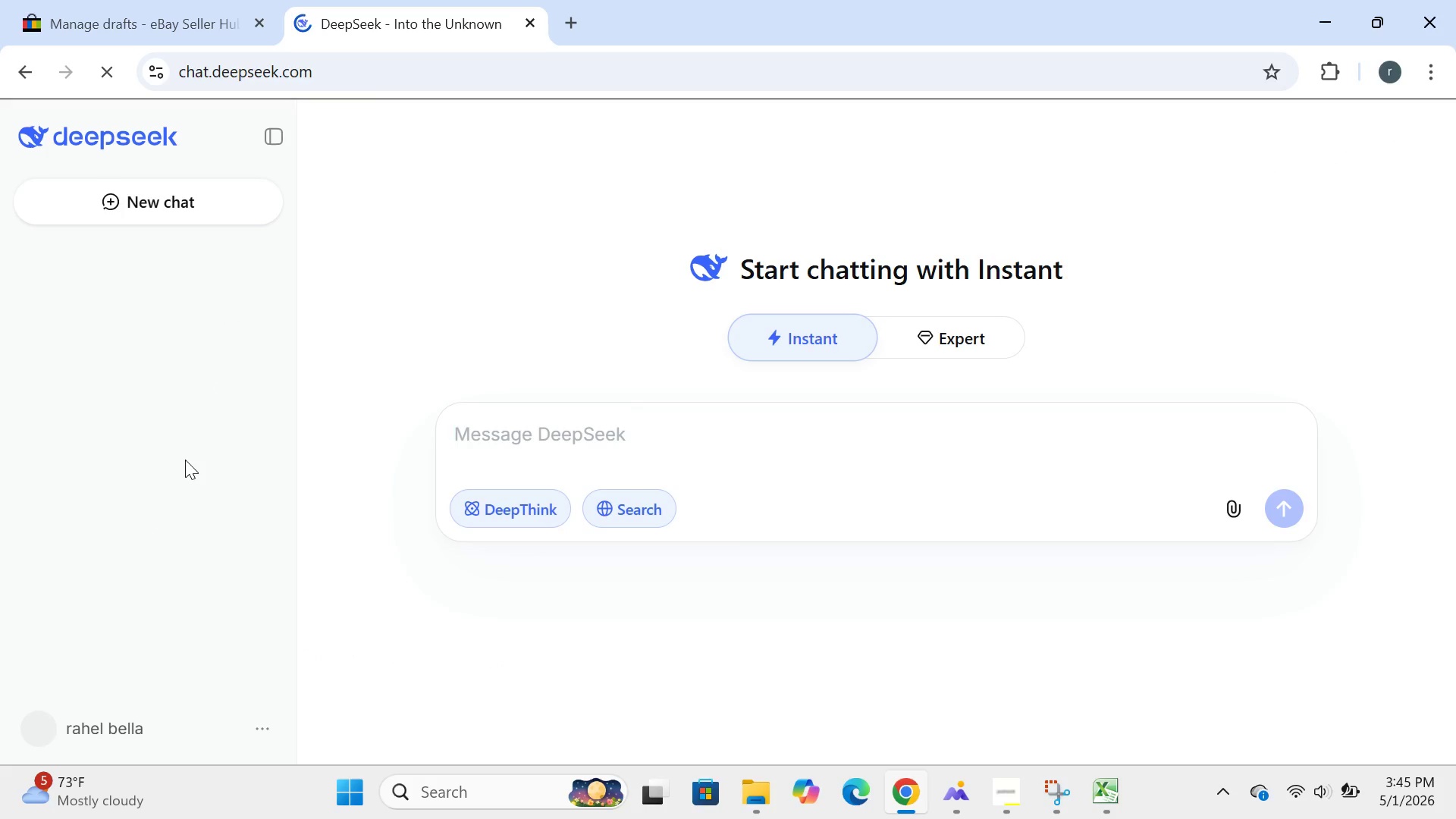 
mouse_move([129, 353])
 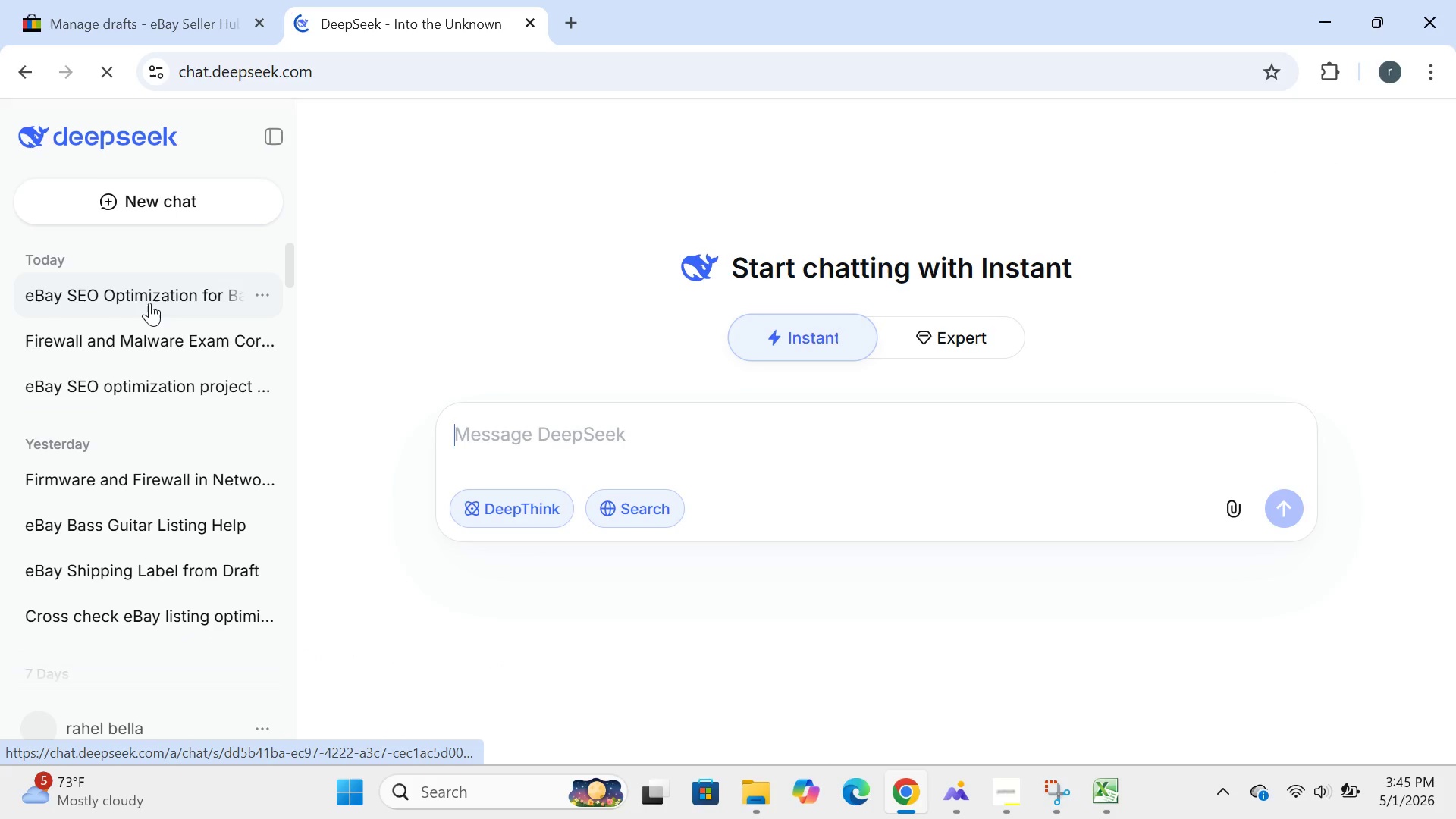 
left_click([149, 303])
 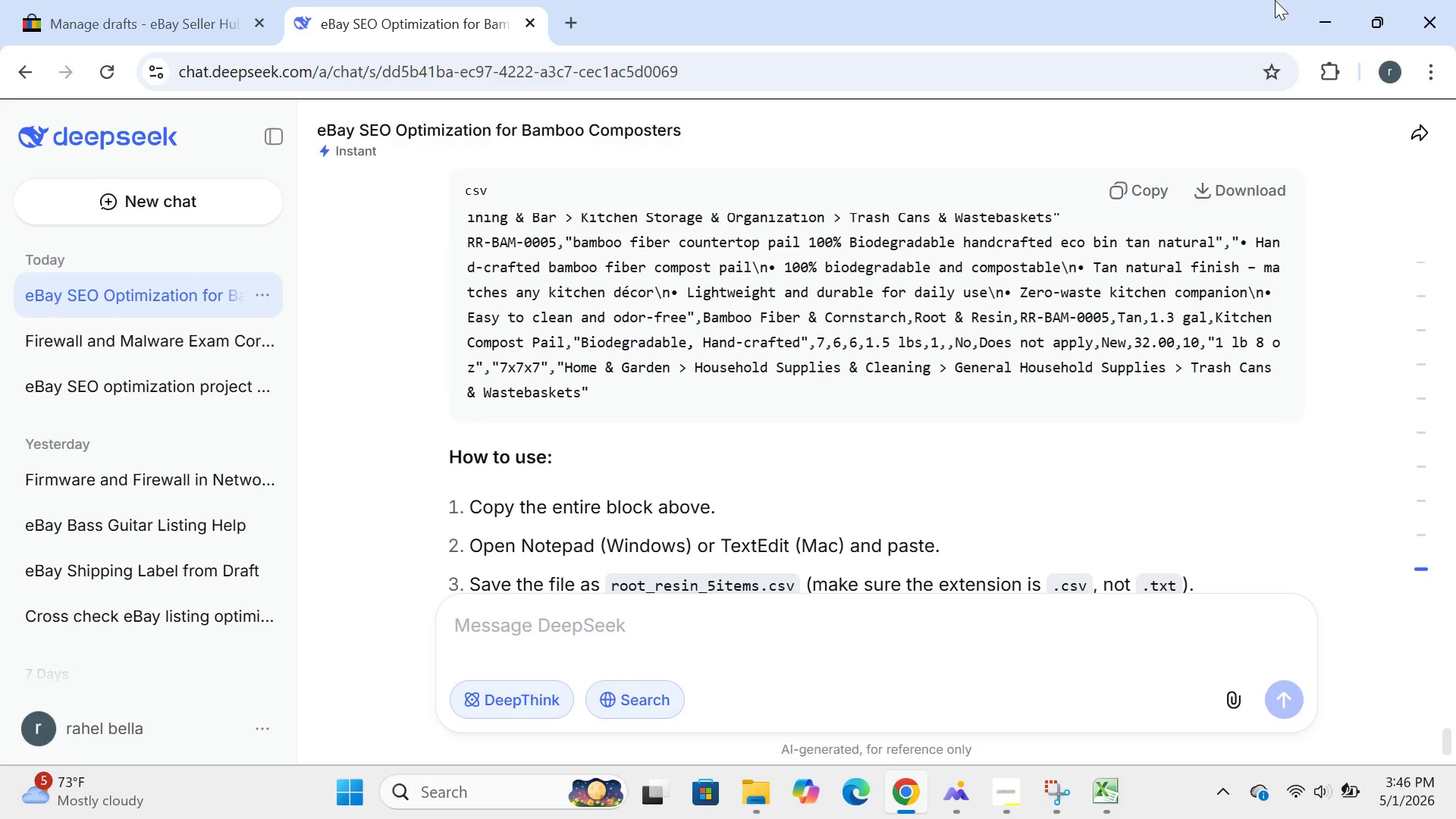 
wait(5.67)
 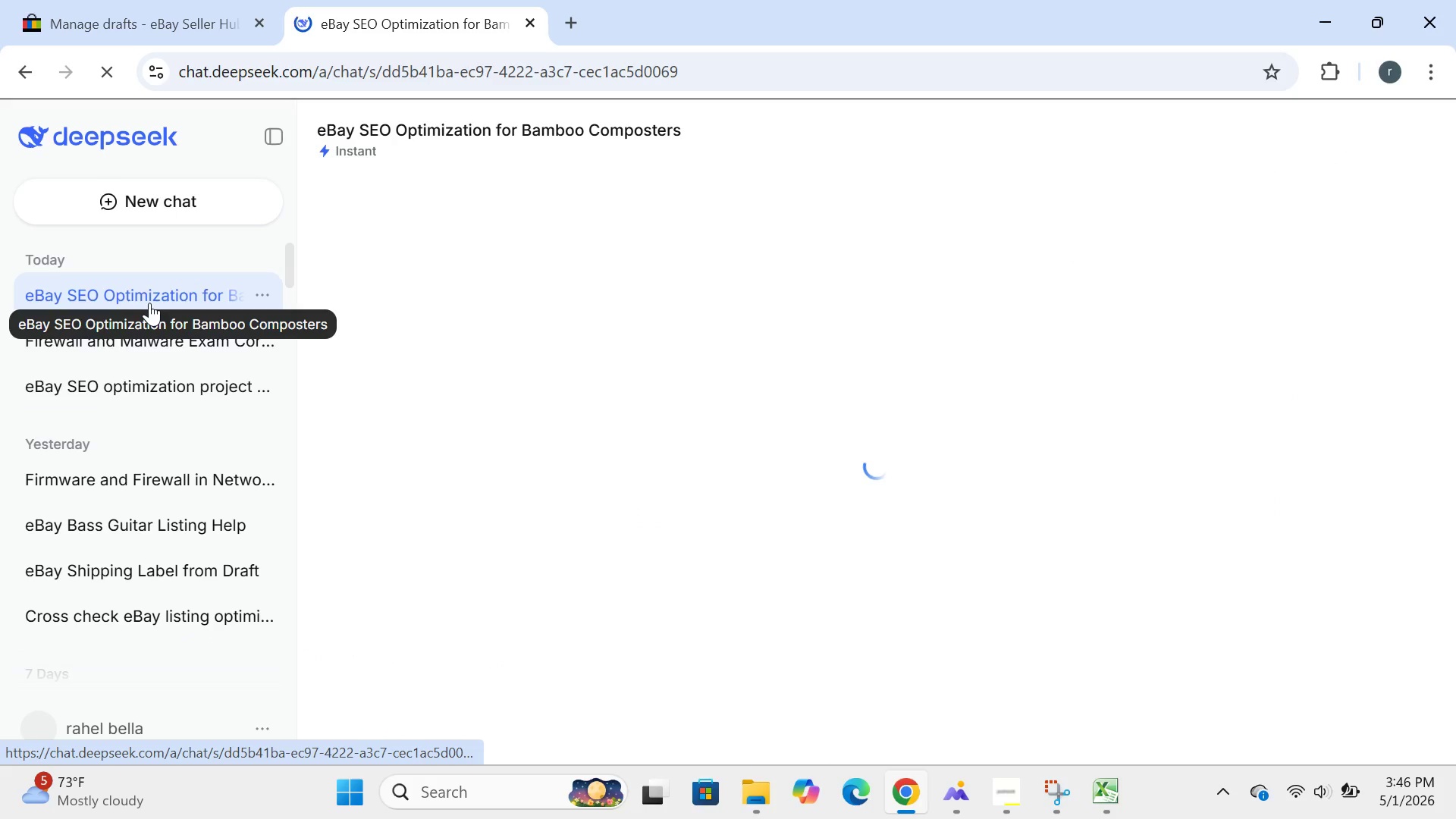 
left_click([1122, 189])
 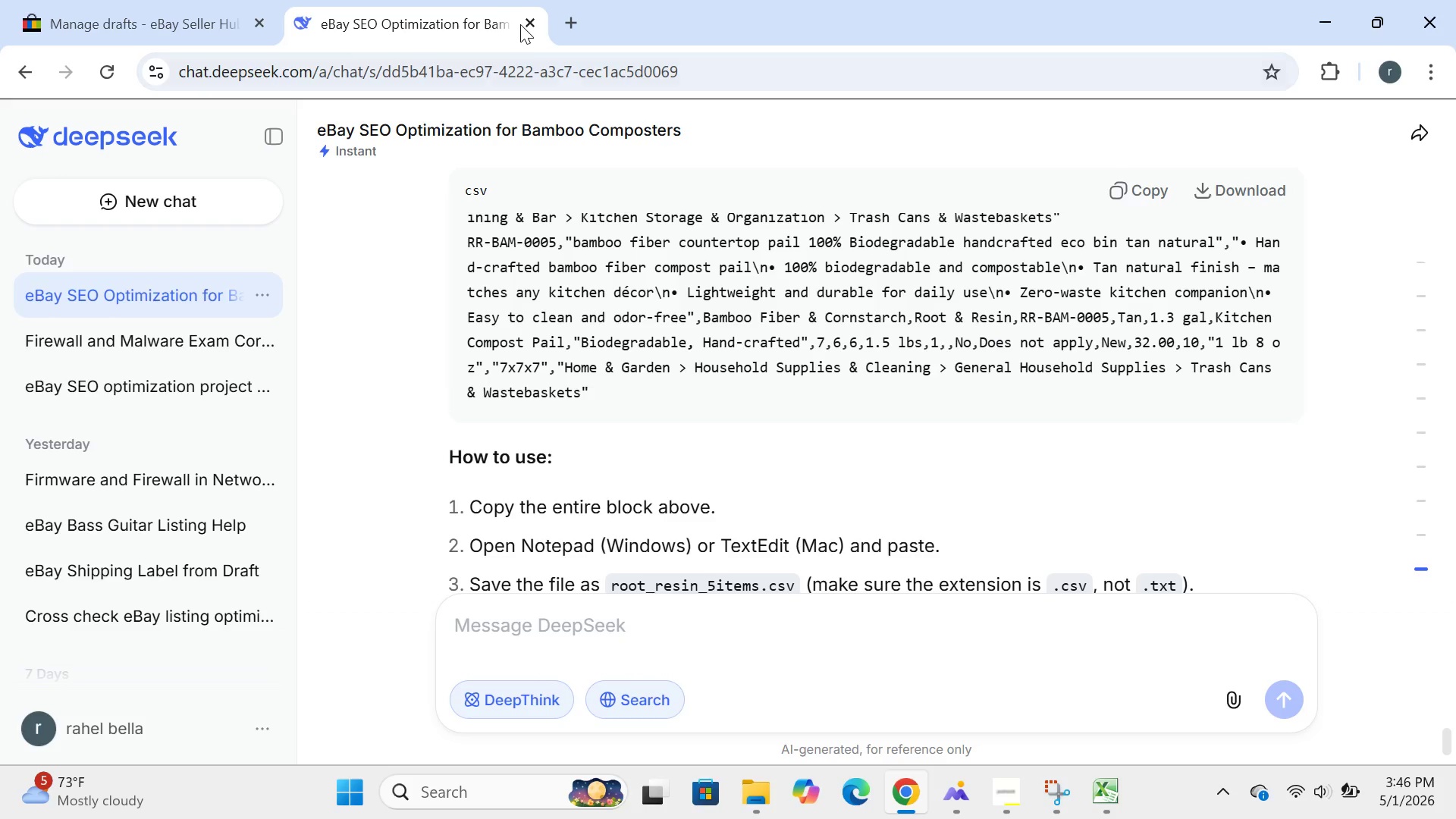 
left_click([522, 24])
 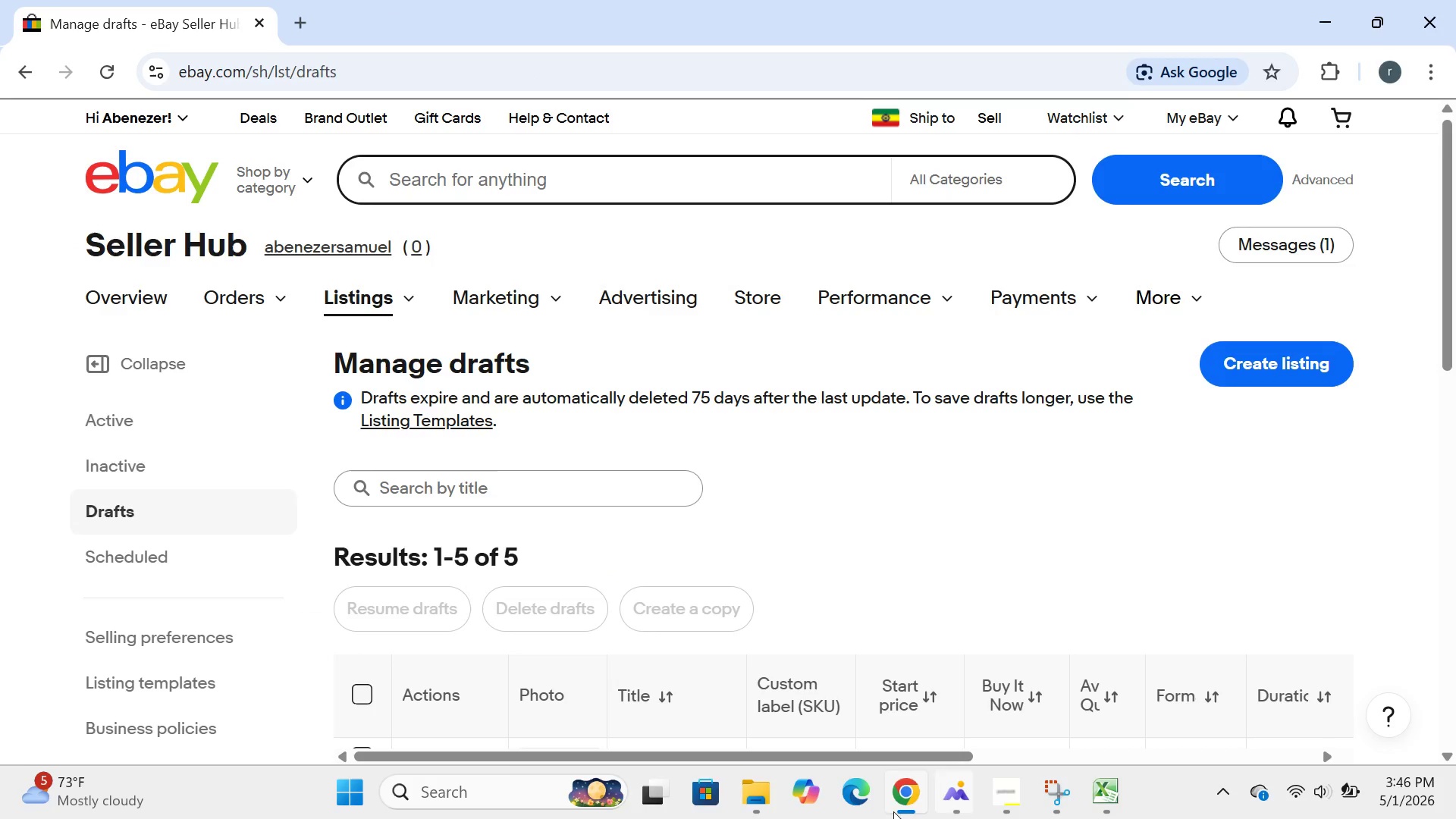 
left_click([529, 784])
 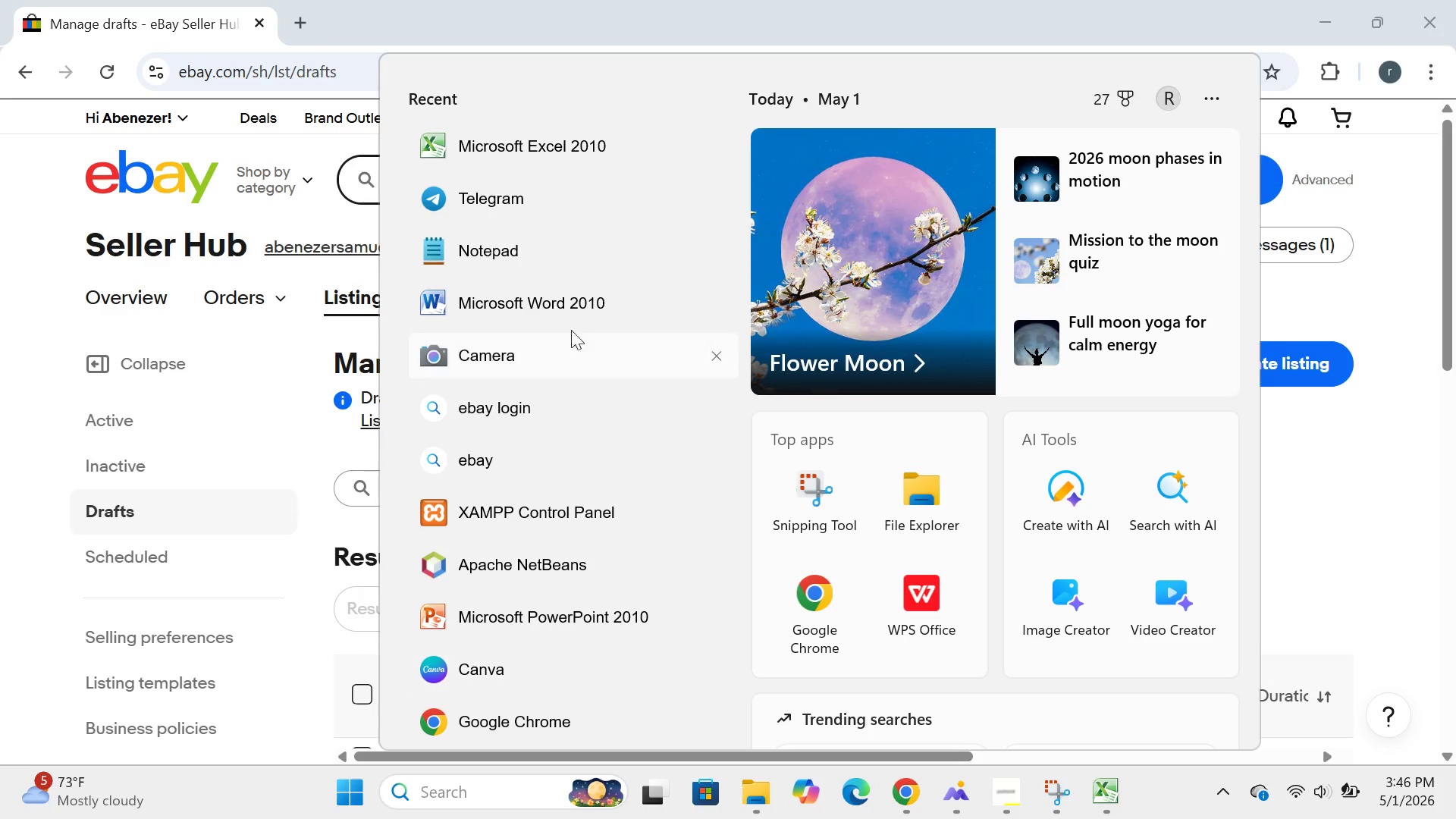 
left_click([495, 246])
 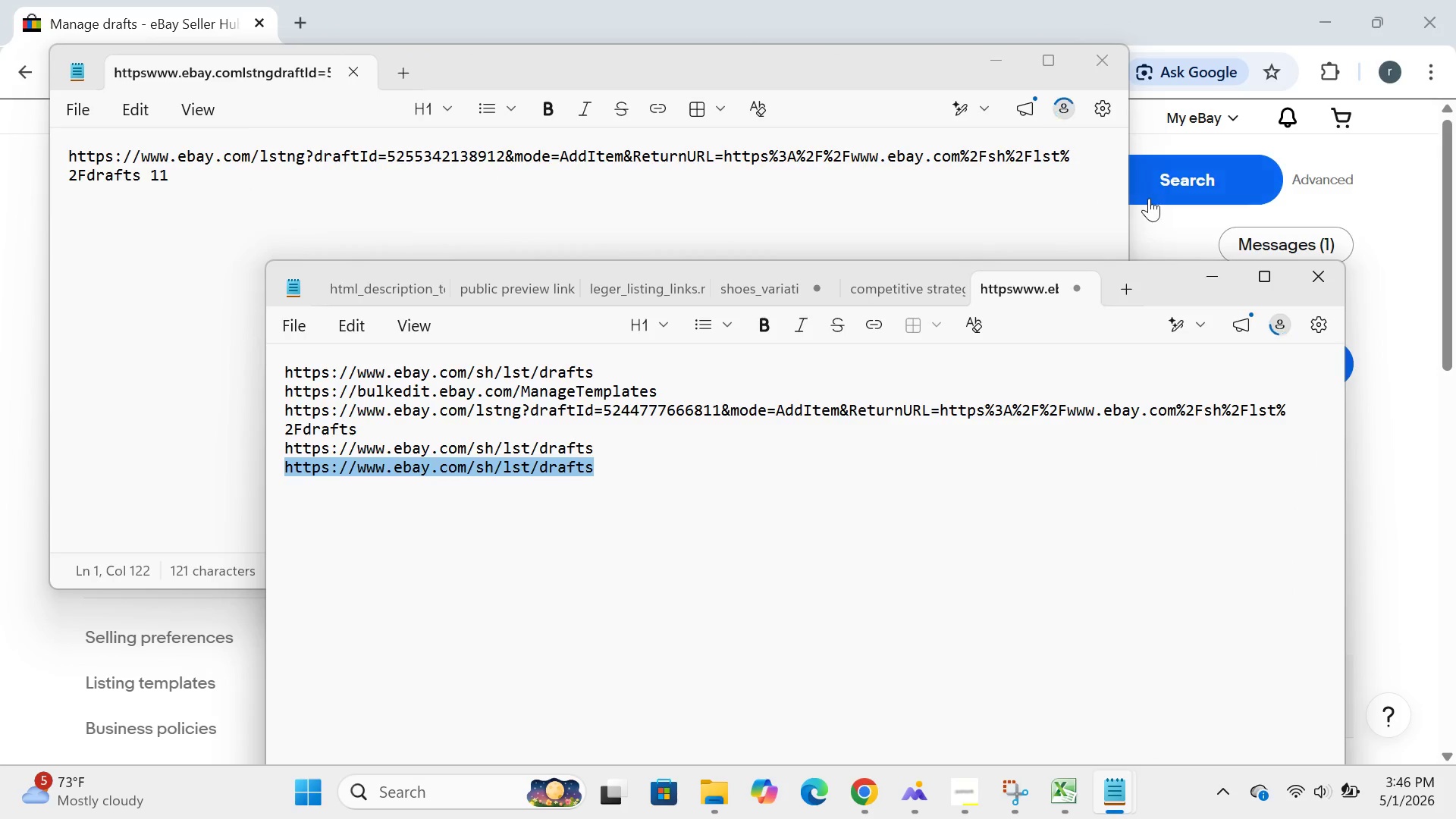 
wait(5.86)
 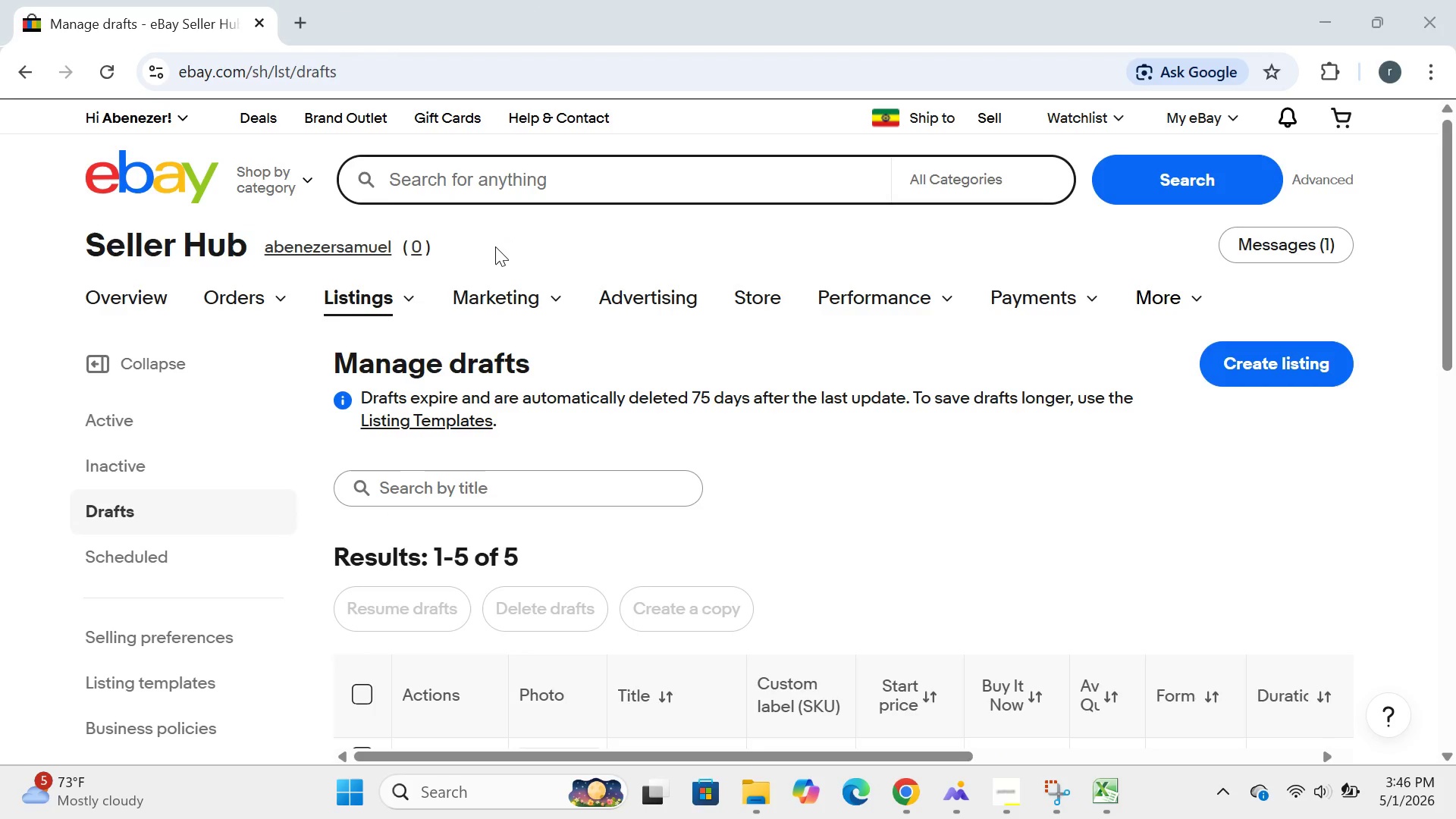 
left_click([1207, 281])
 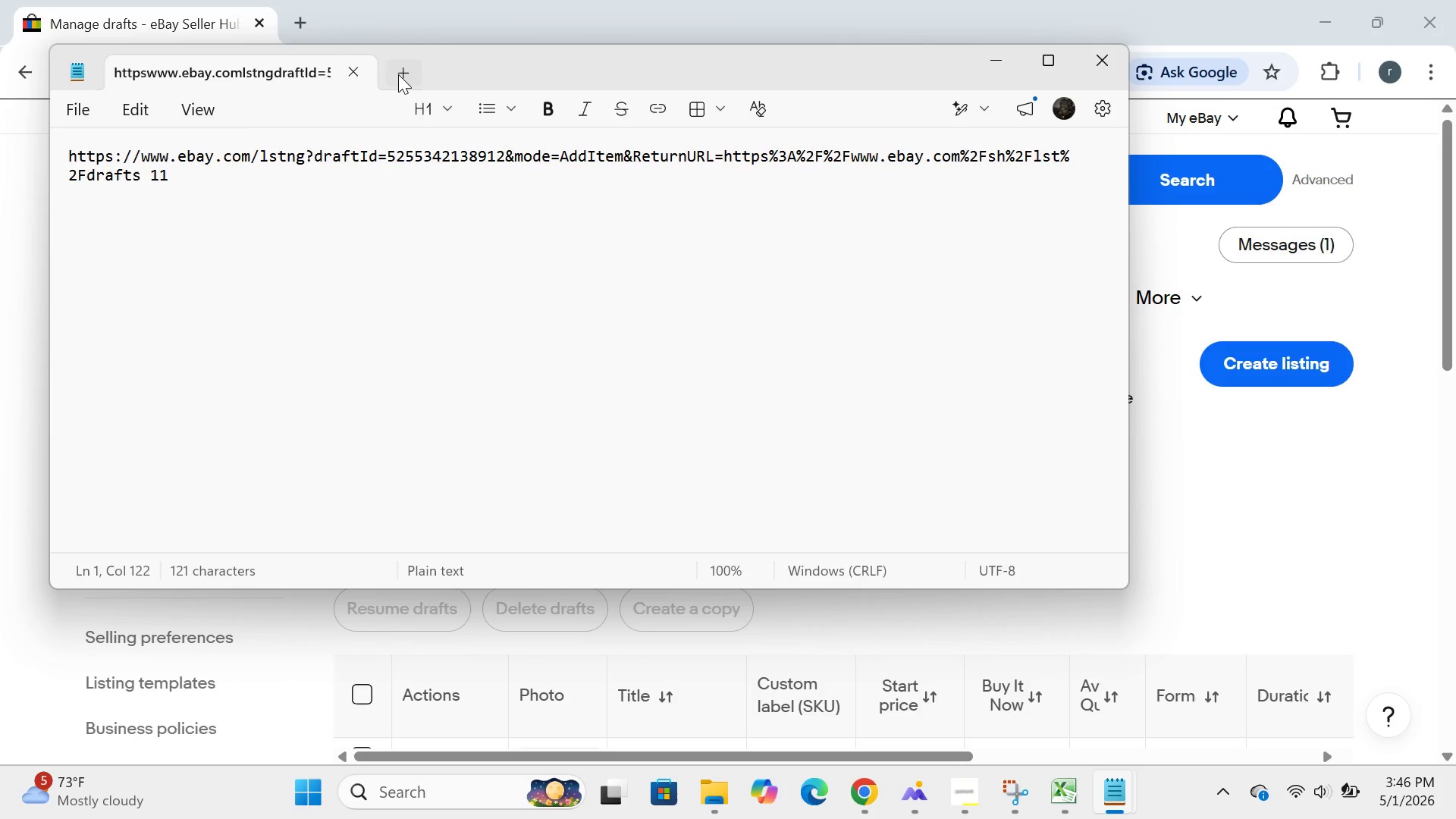 
left_click([399, 74])
 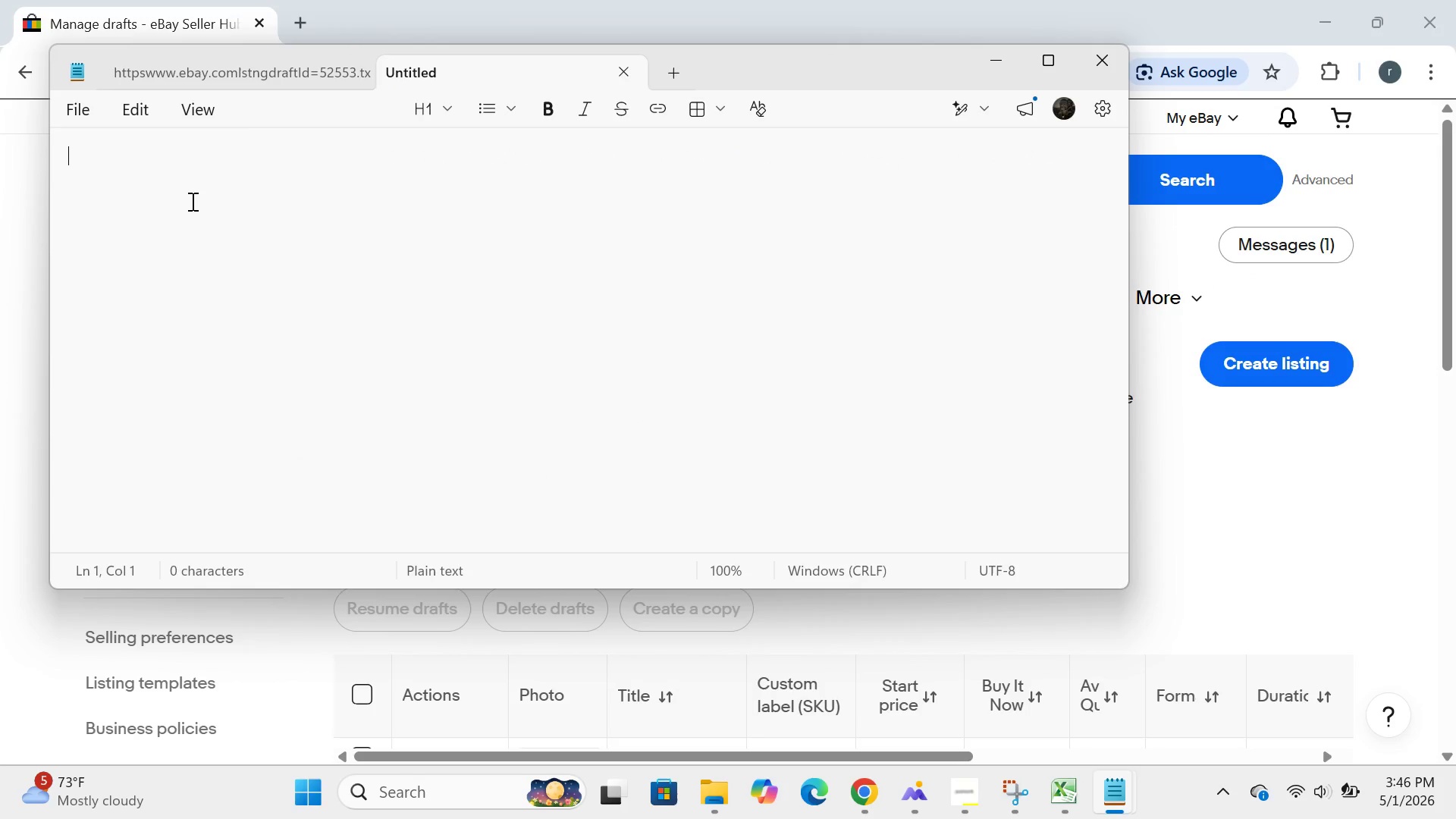 
key(Control+V)
 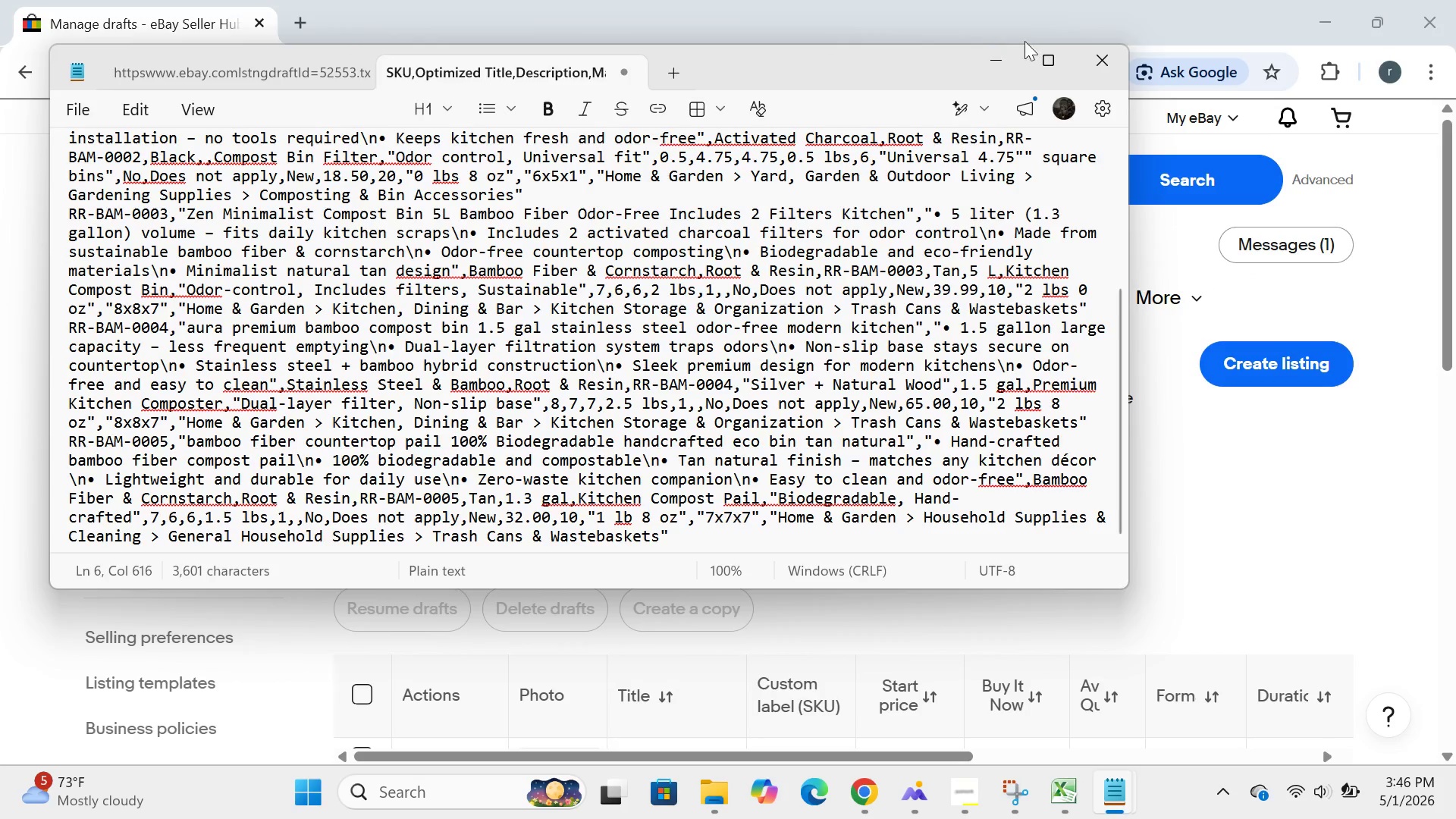 
left_click([1050, 54])
 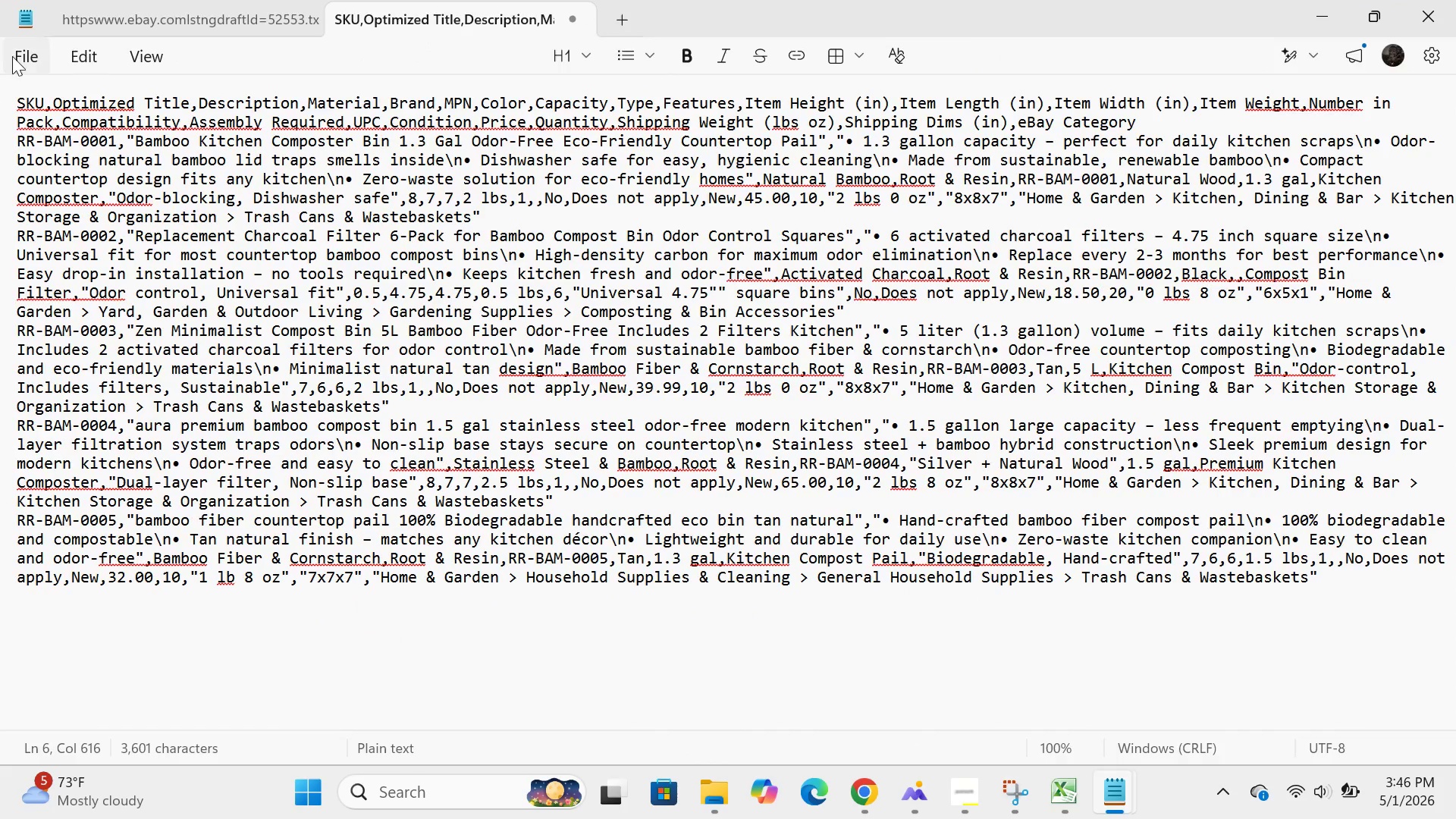 
left_click([14, 56])
 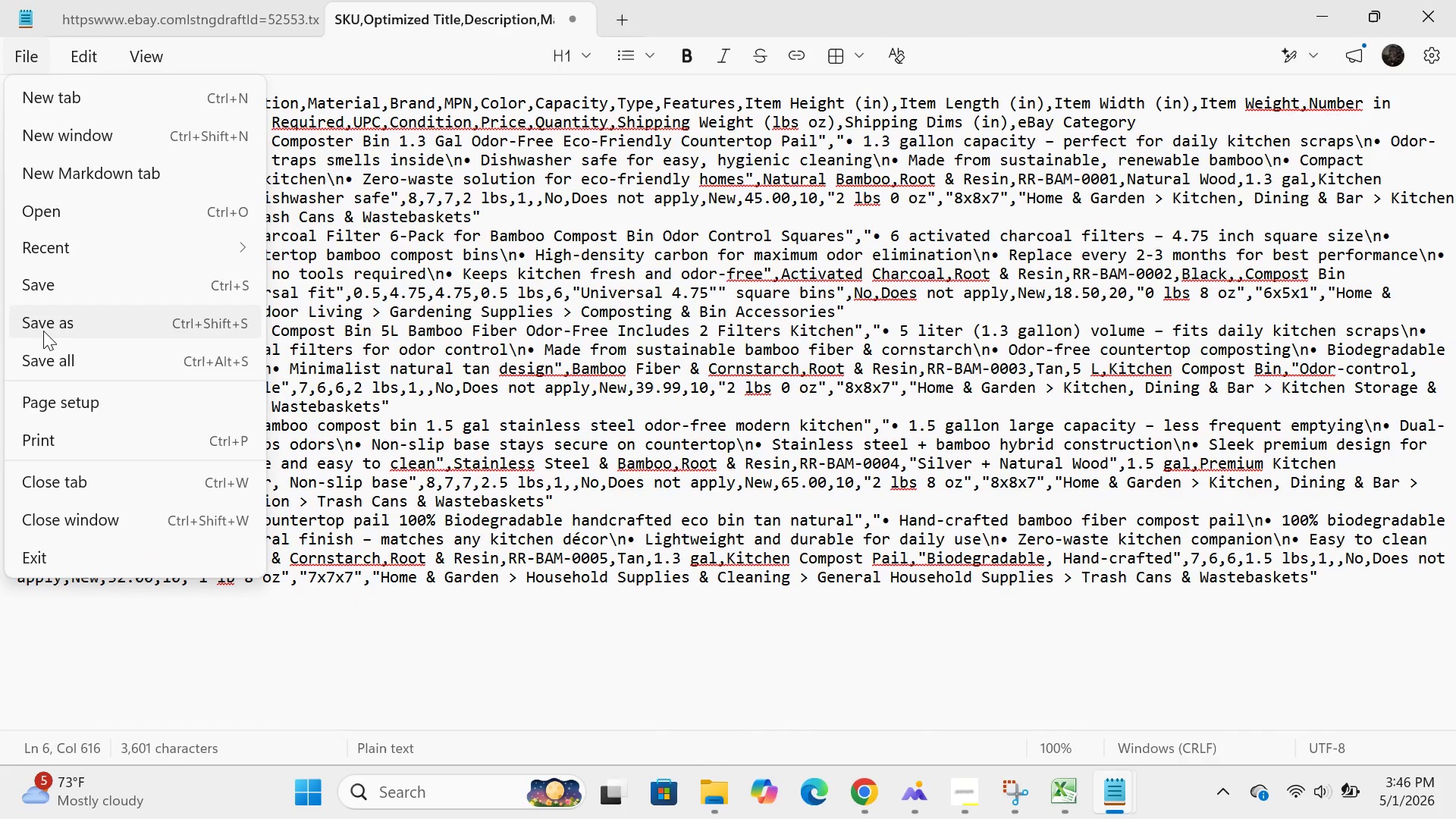 
left_click([43, 331])
 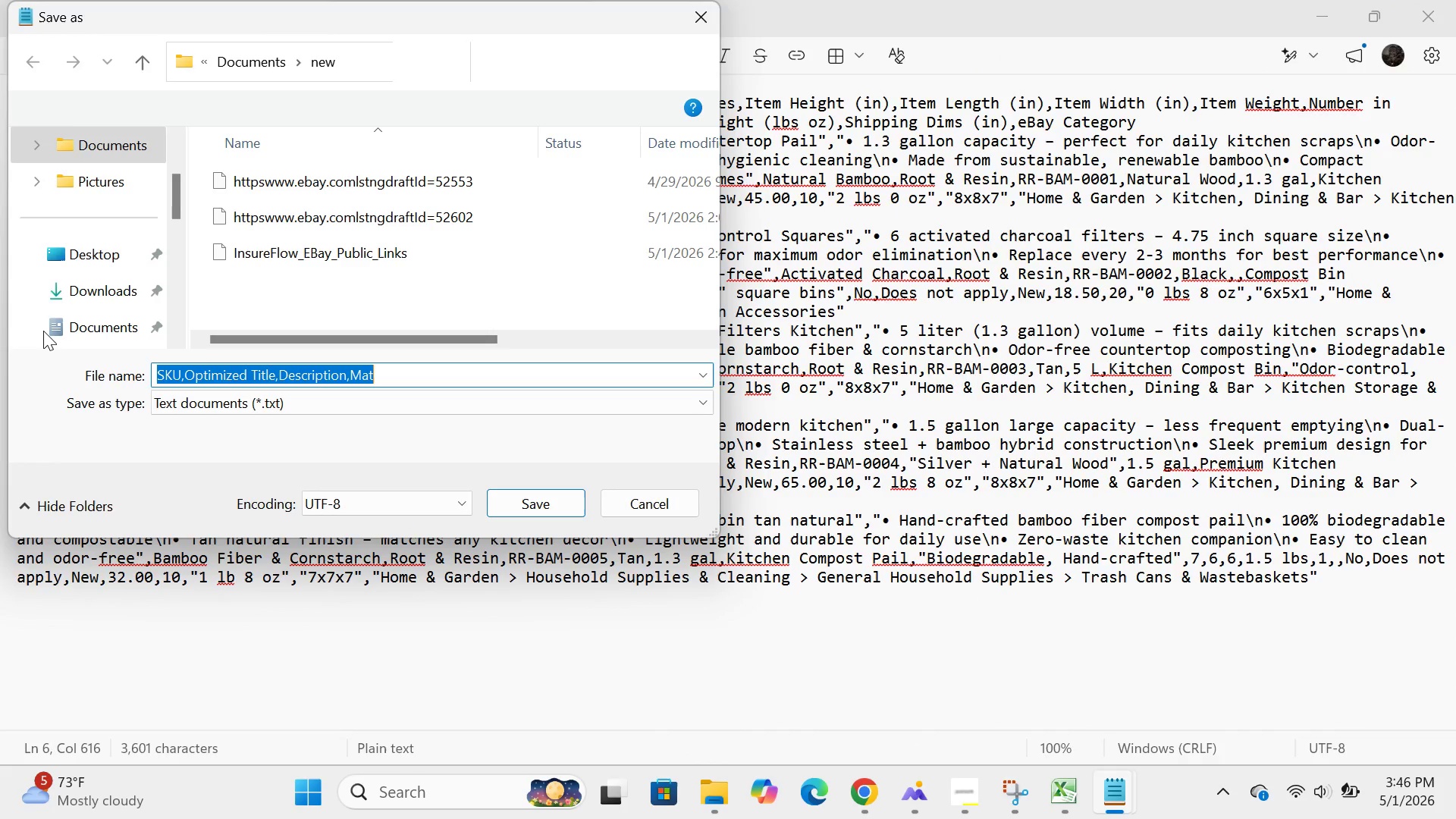 
wait(5.06)
 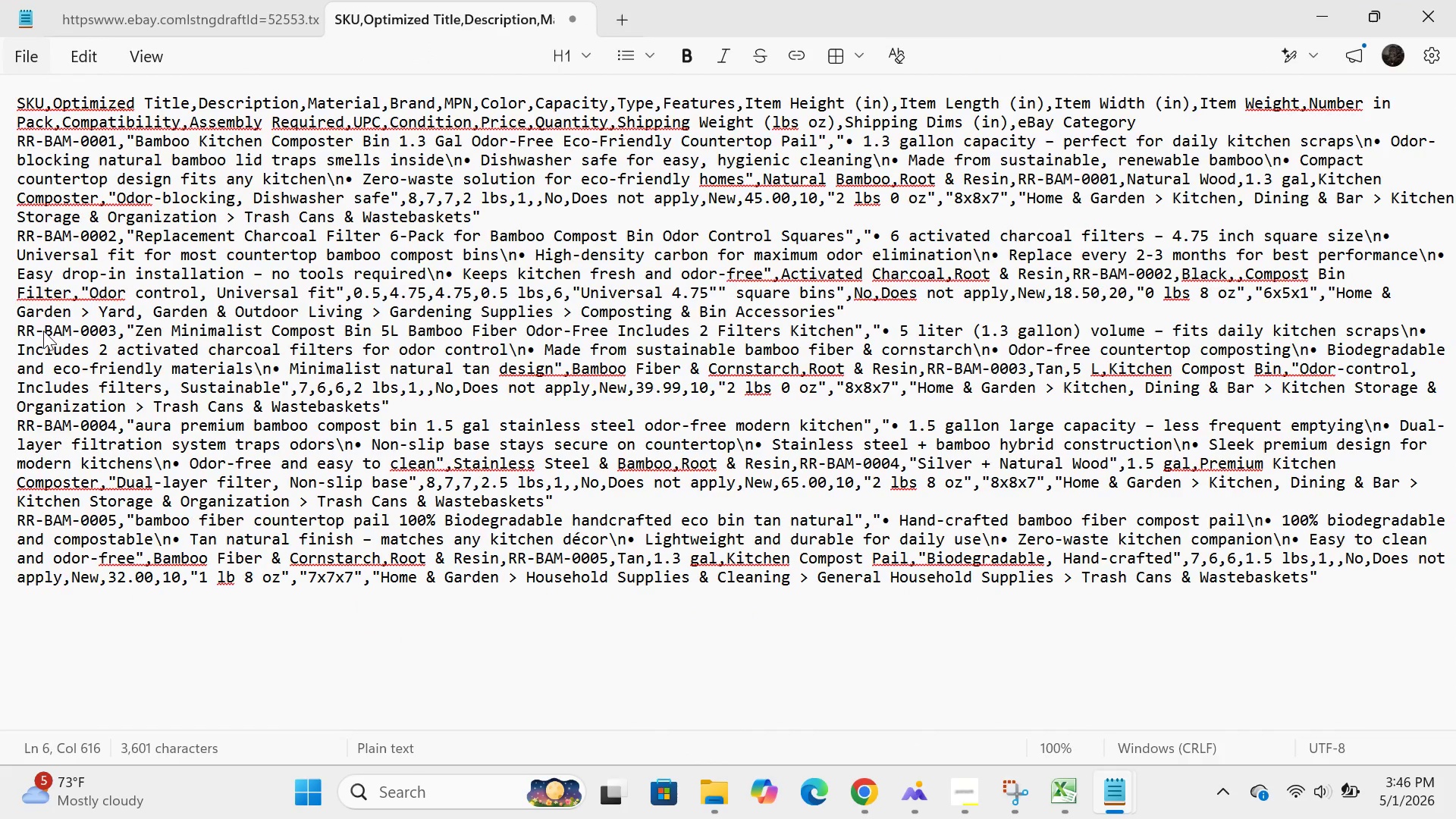 
scroll: coordinate [43, 331], scroll_direction: down, amount: 2.0
 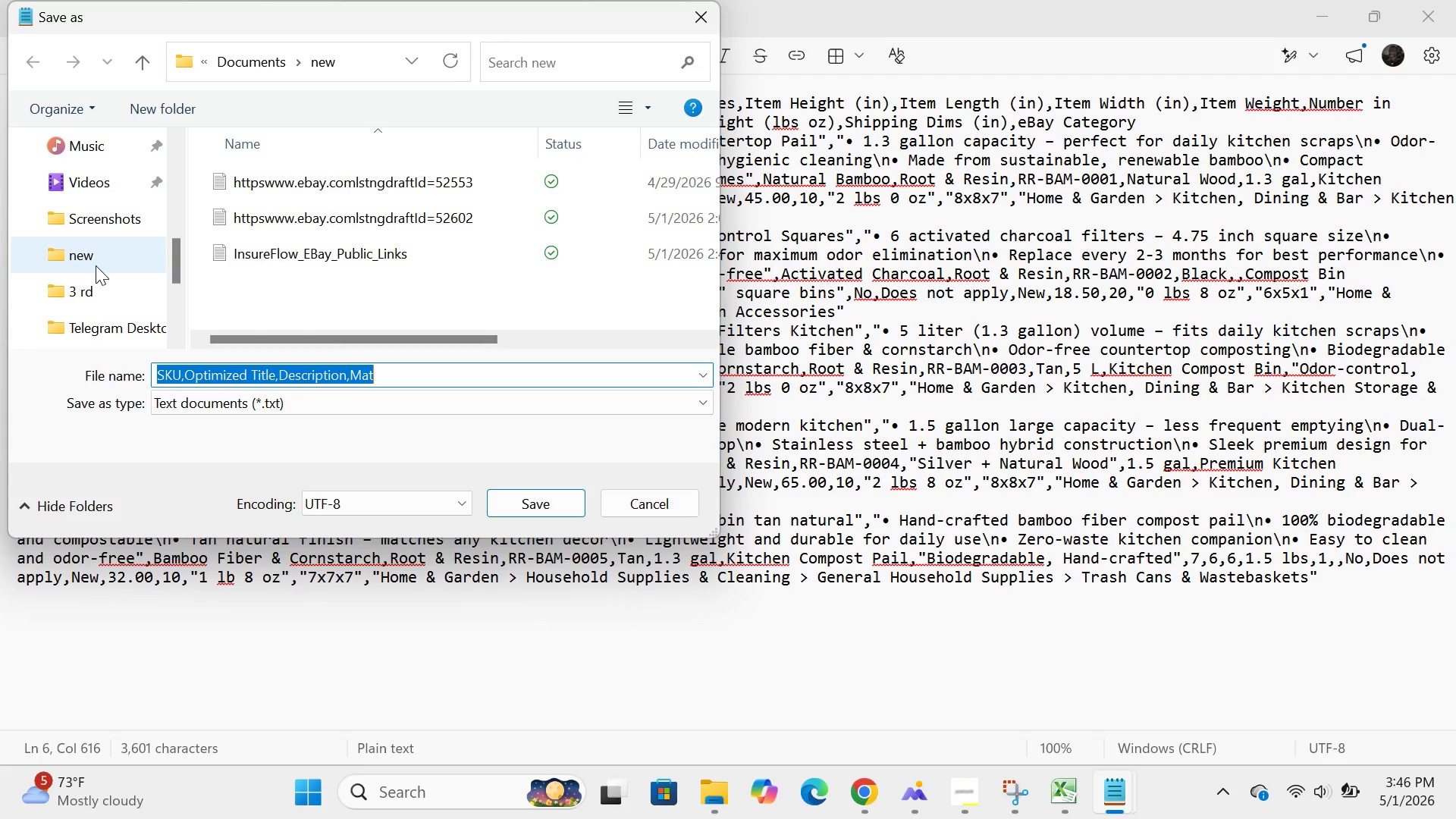 
double_click([96, 265])
 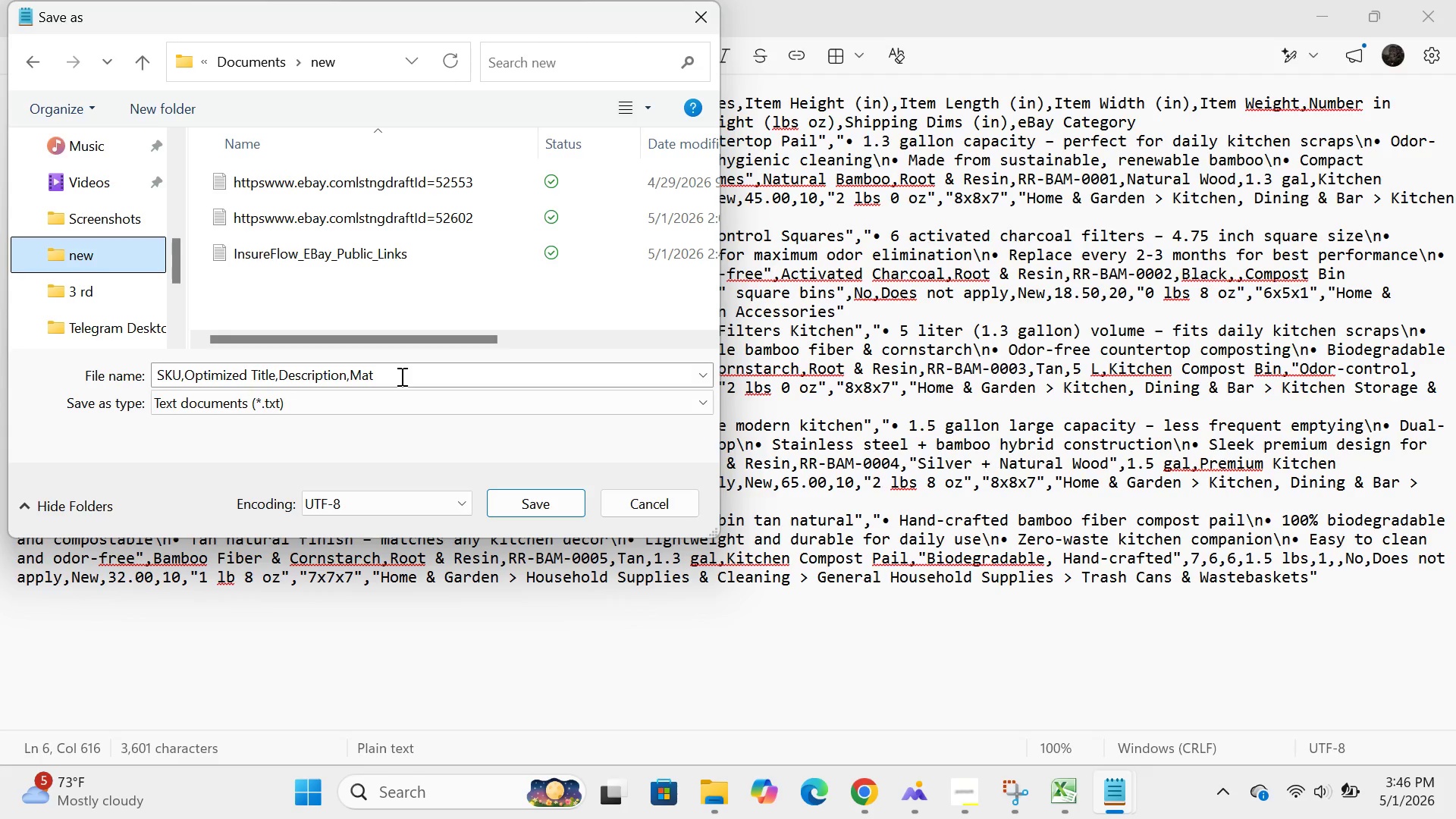 
left_click([400, 376])
 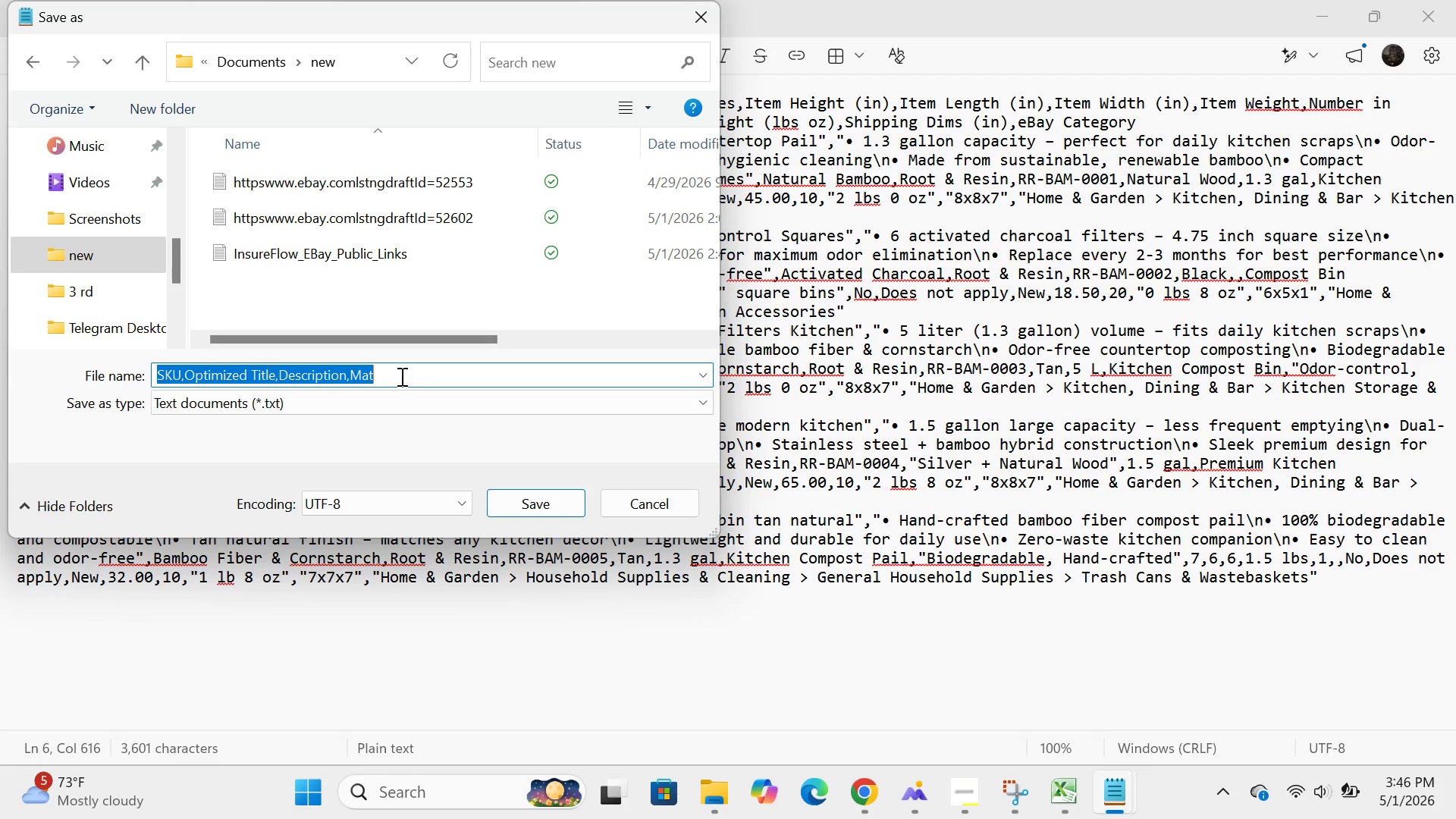 
key(Backspace)
type(root_resin_5items)
 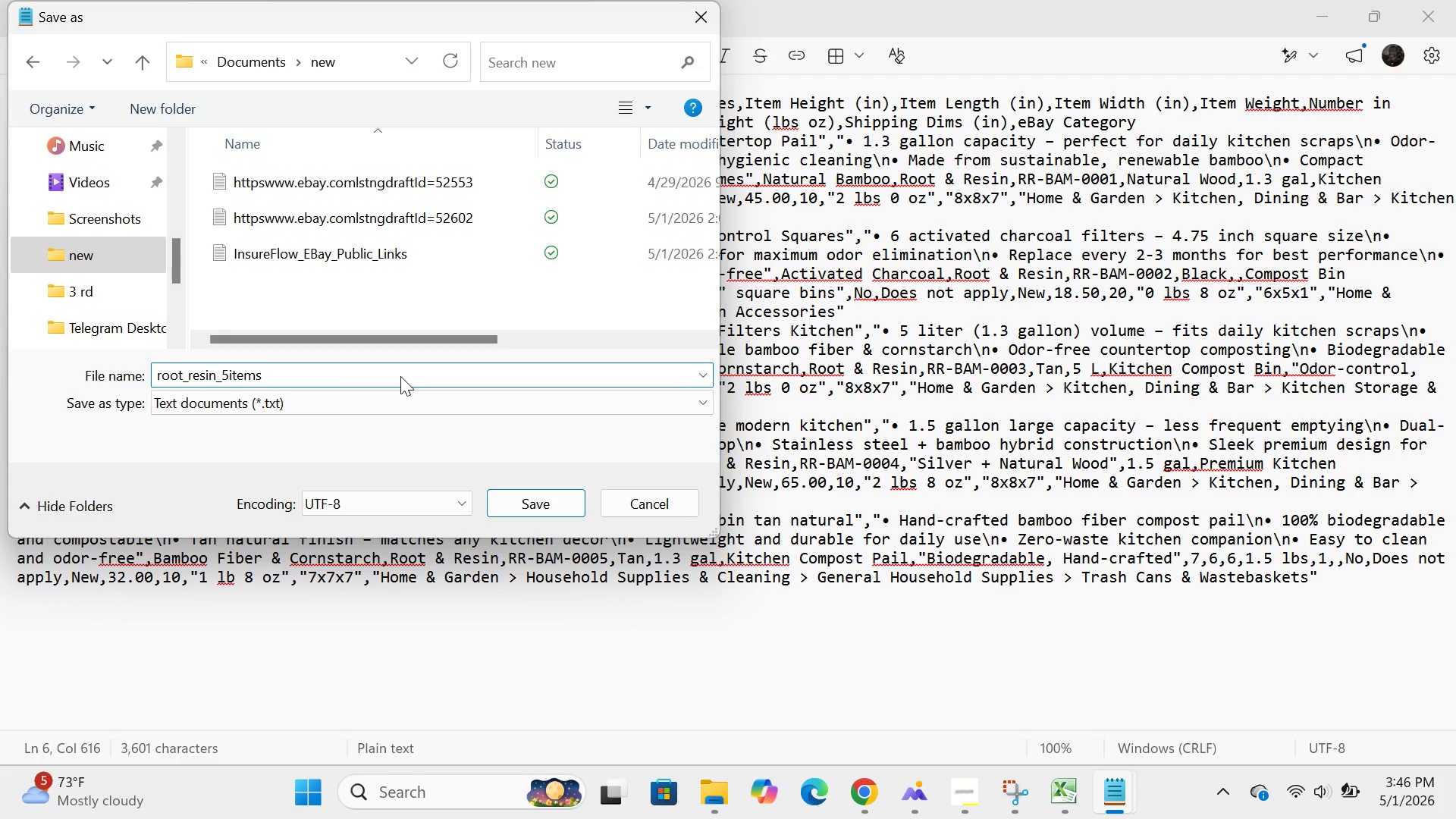 
left_click([400, 376])
 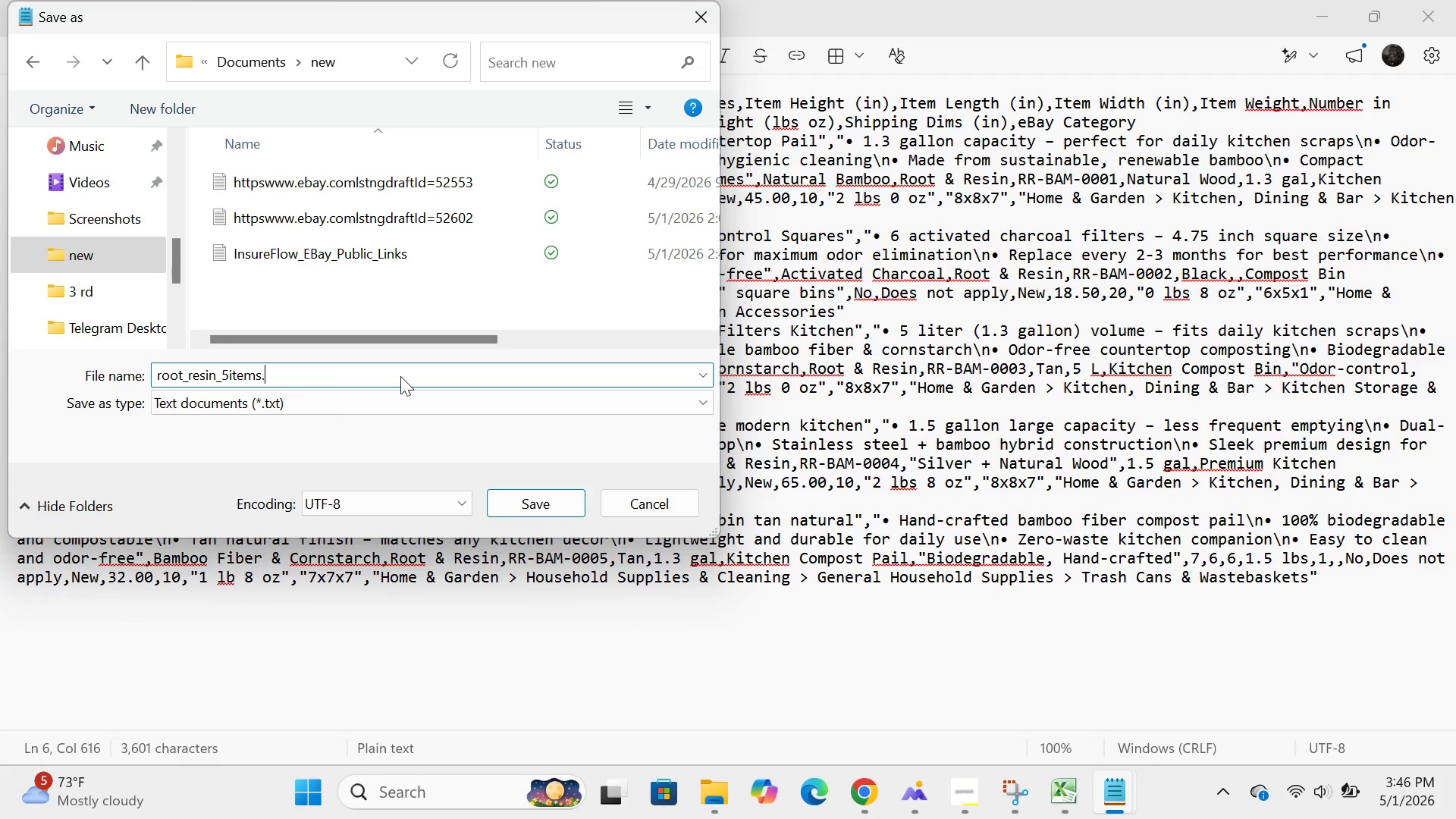 
type(.csv)
 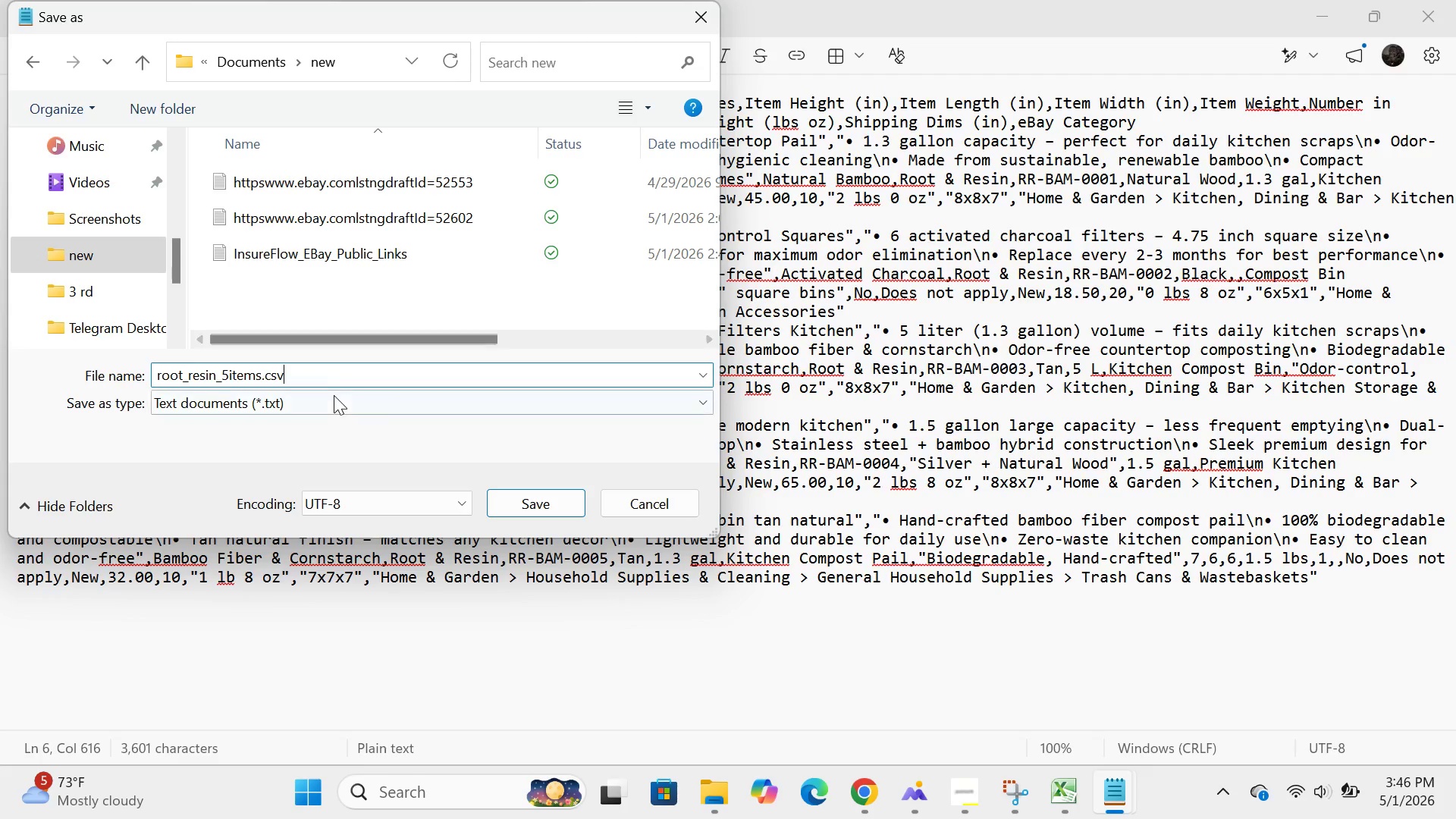 
left_click([333, 397])
 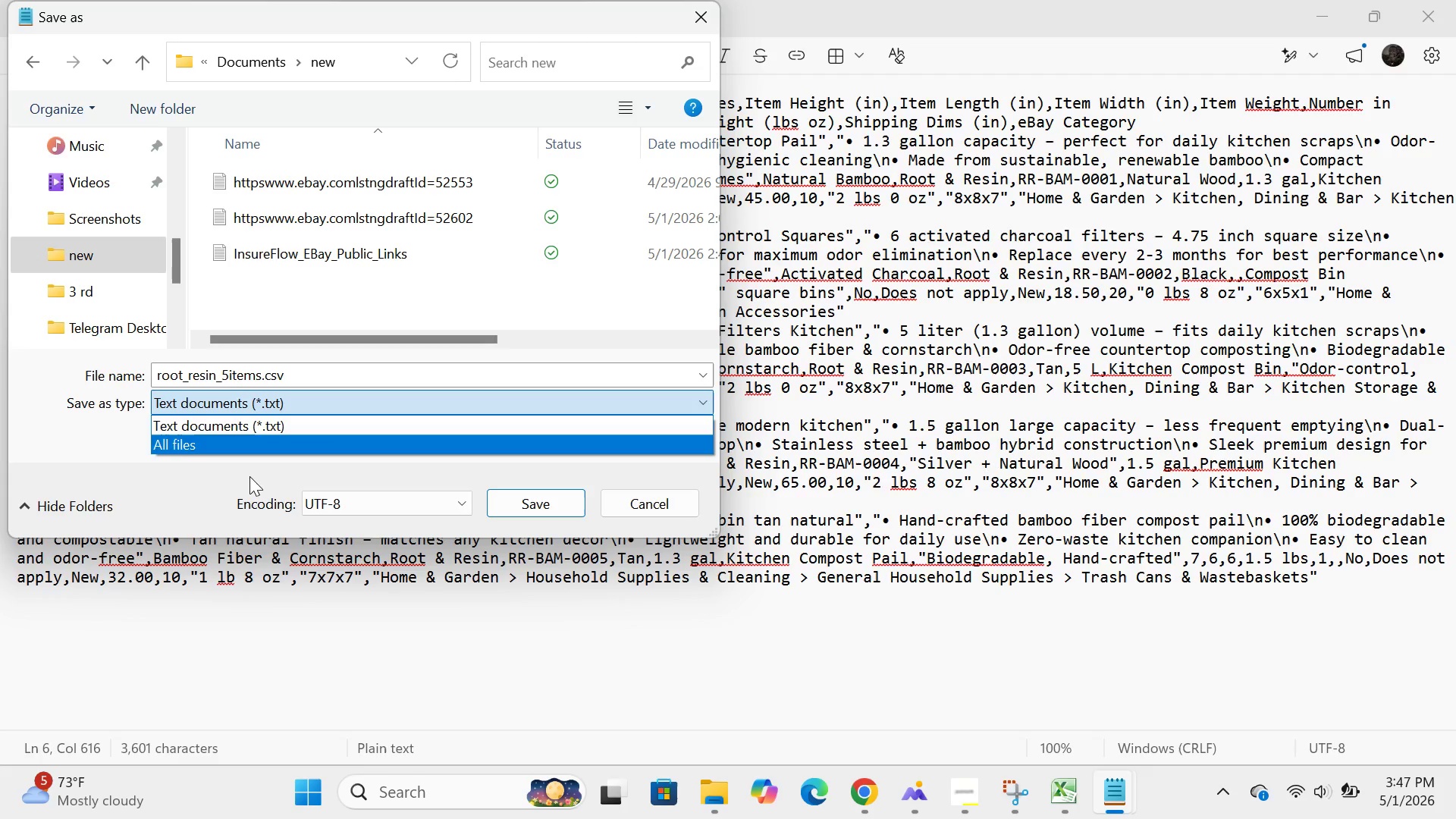 
left_click([249, 476])
 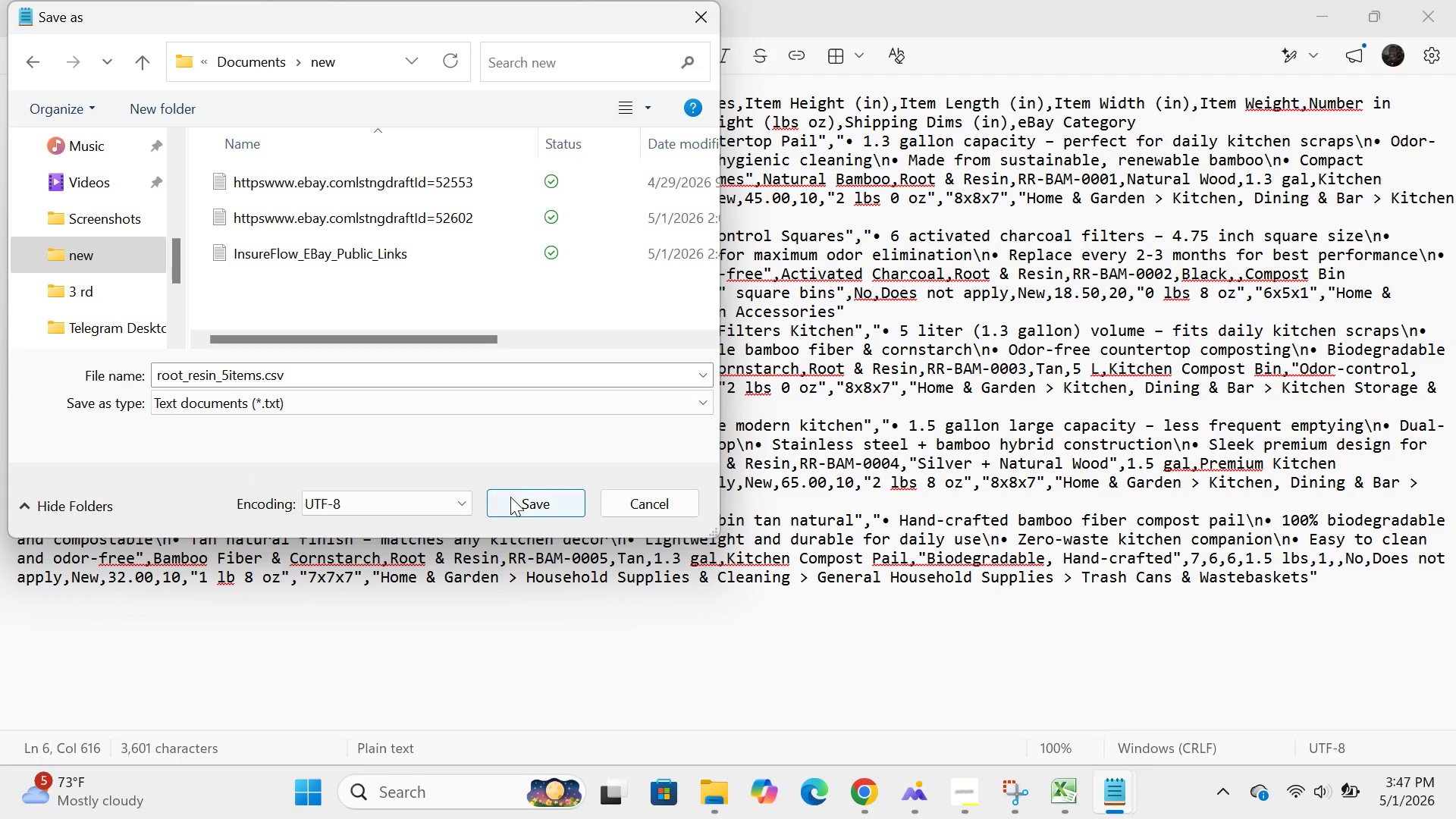 
left_click([516, 497])
 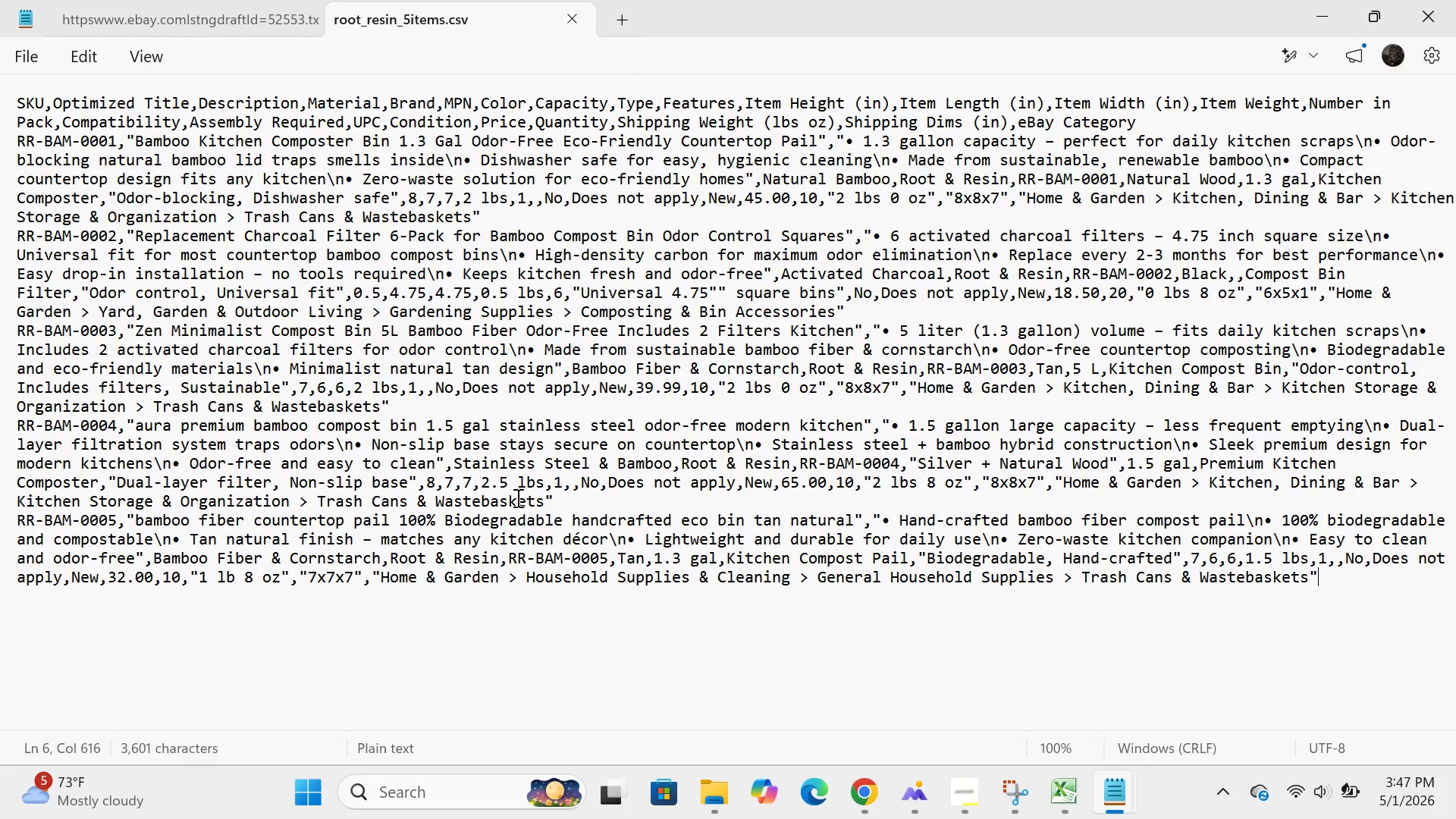 
hold_key(key=ControlLeft, duration=0.72)
 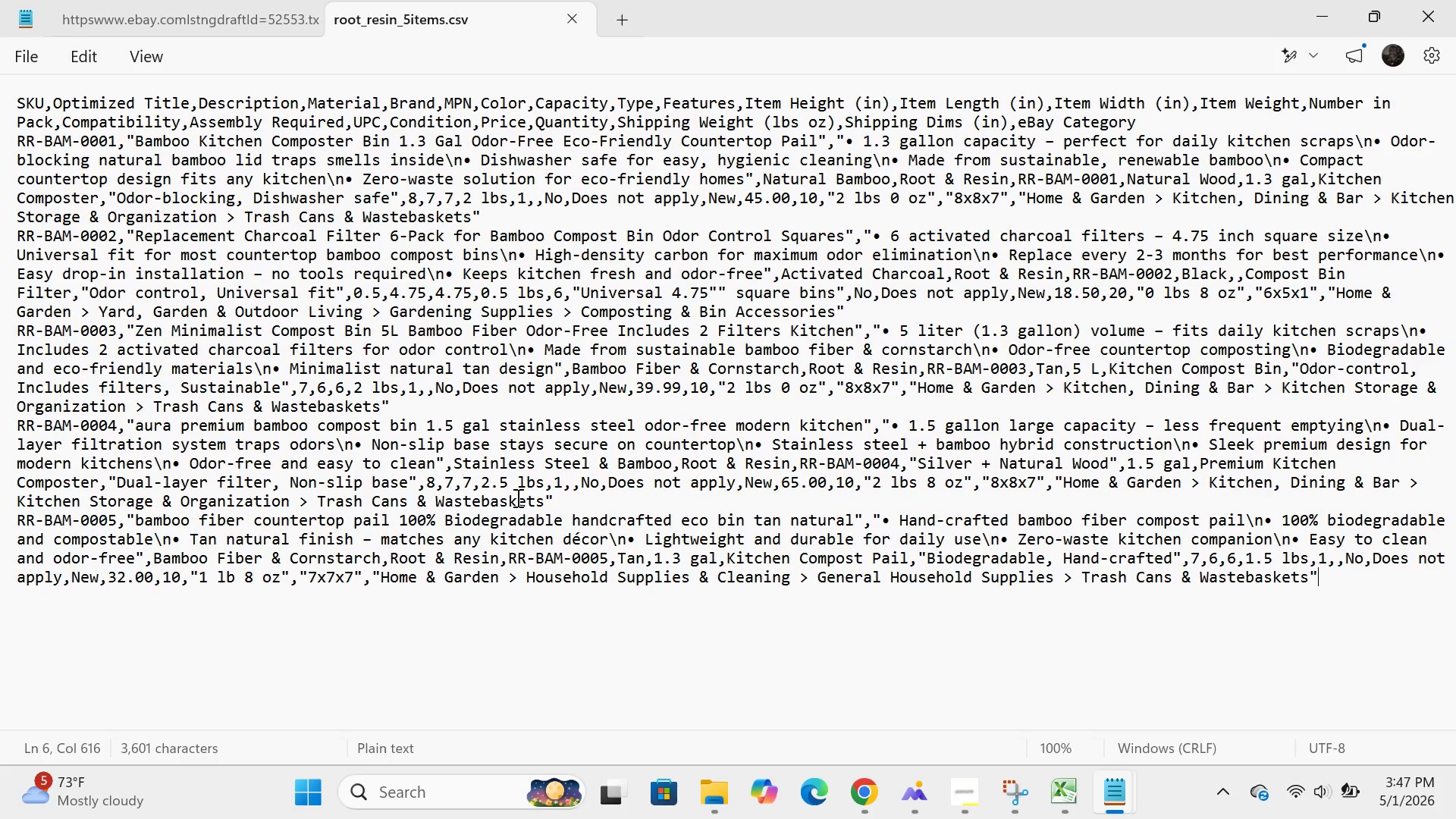 
hold_key(key=S, duration=0.45)
 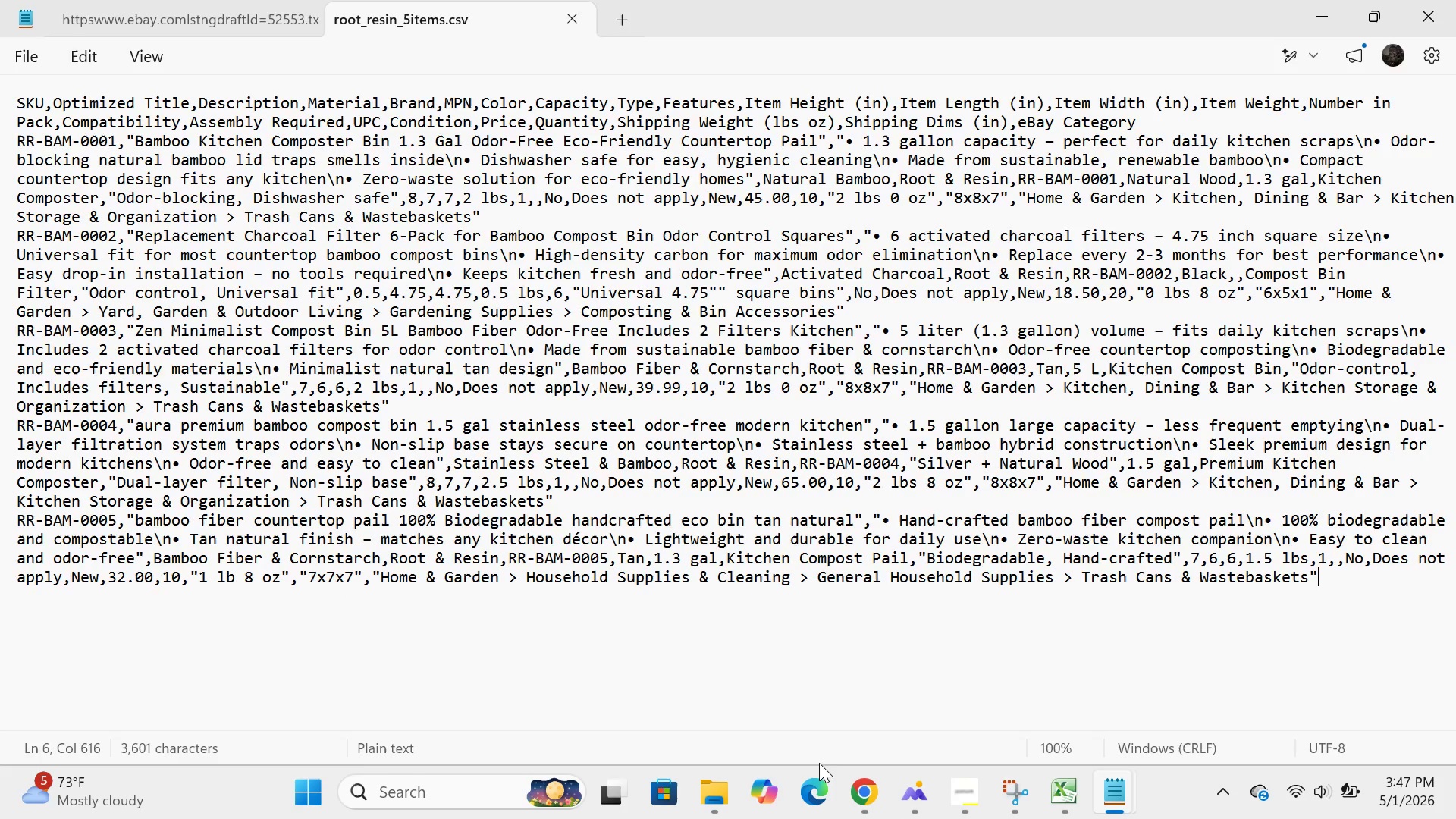 
left_click([725, 789])
 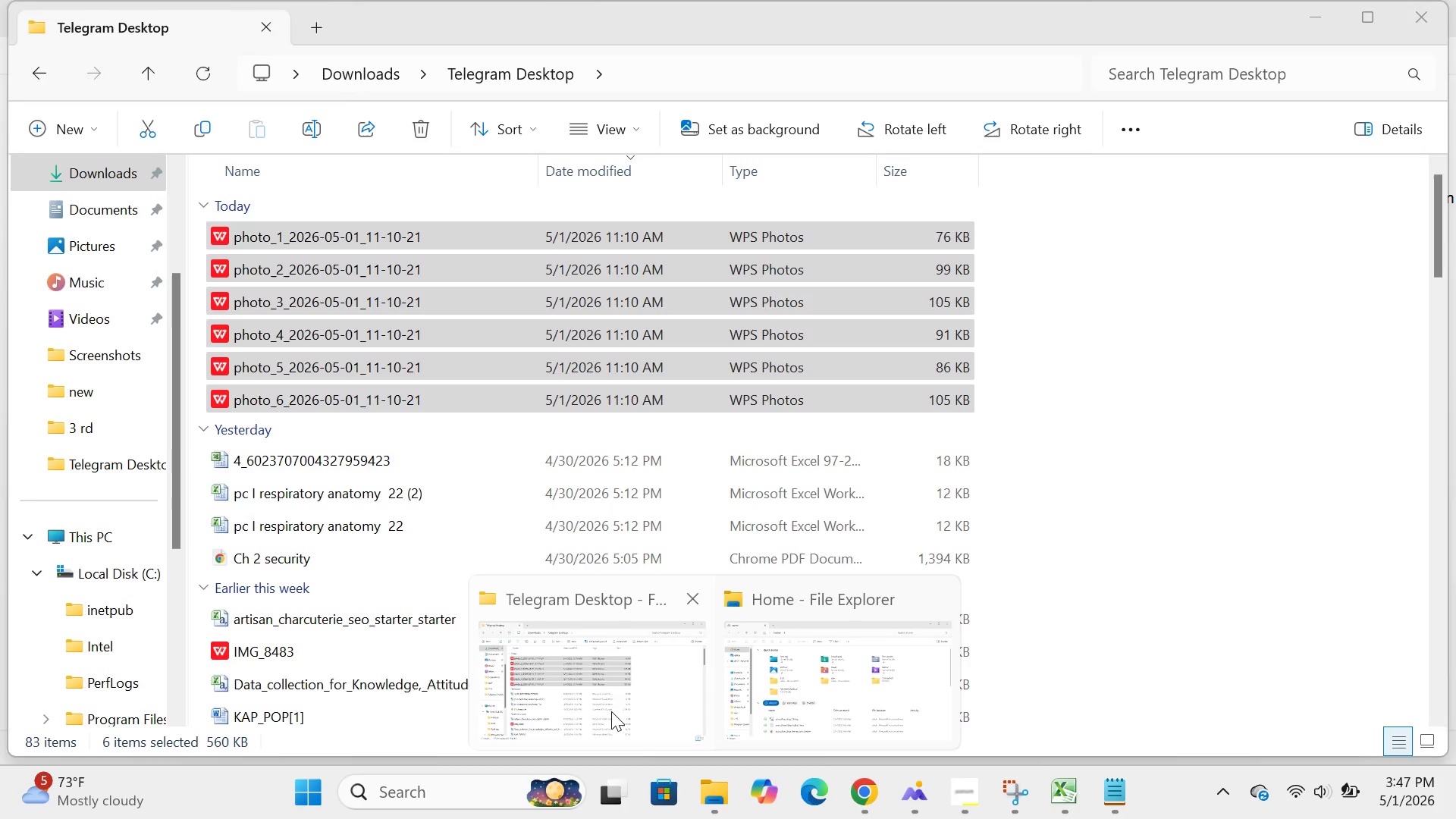 
left_click([611, 711])
 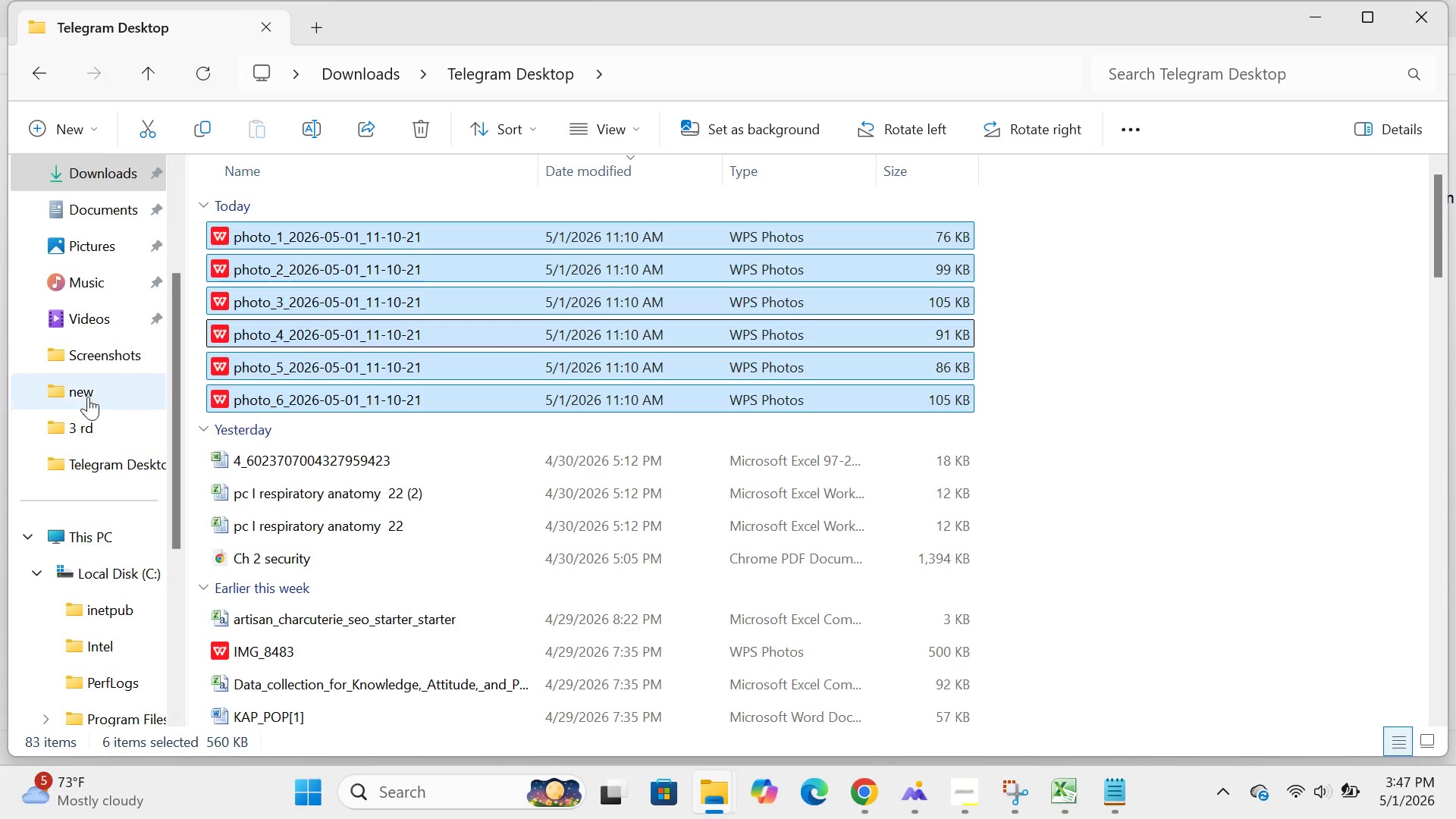 
double_click([90, 384])
 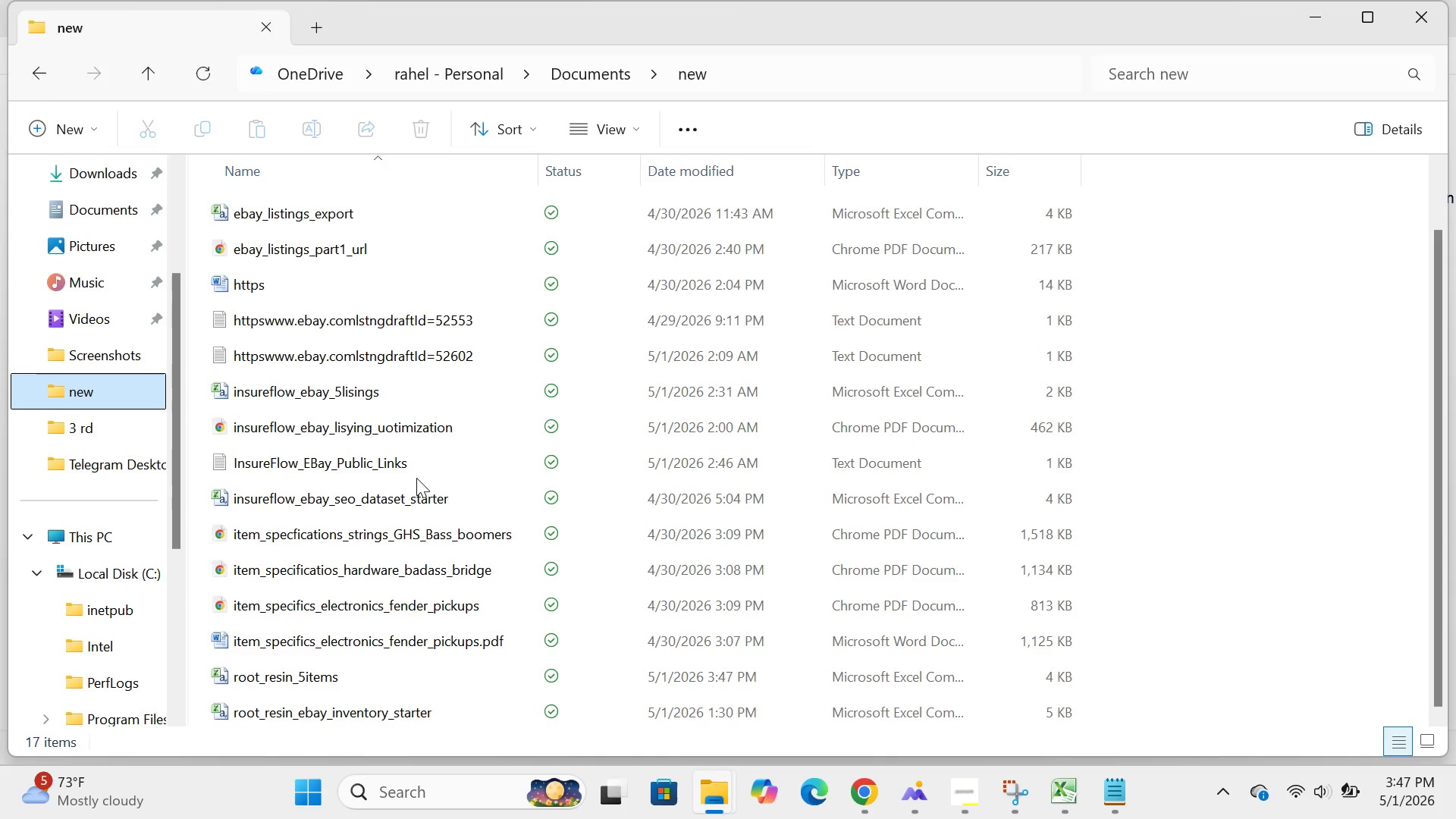 
wait(5.64)
 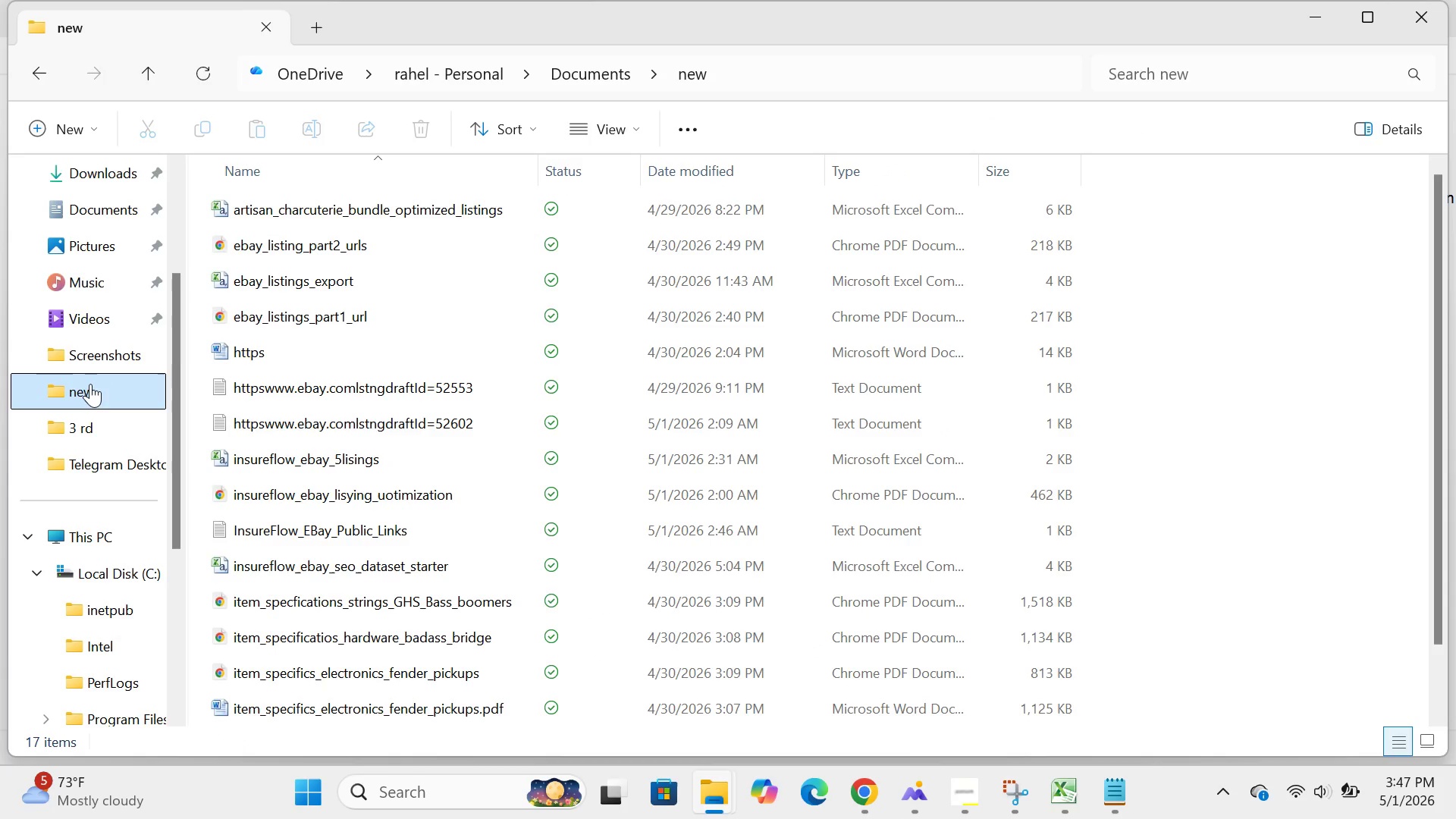 
double_click([436, 663])
 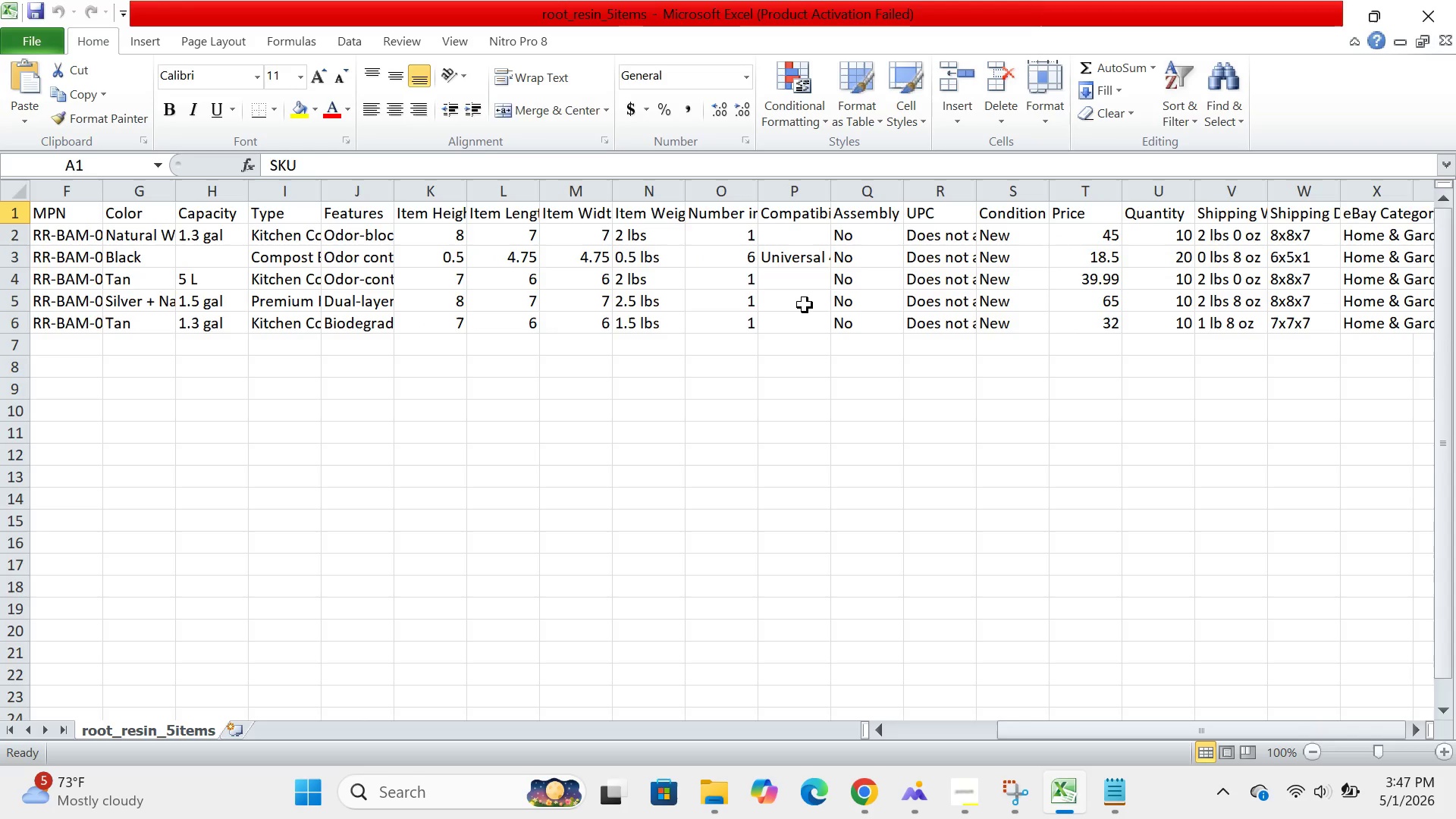 
wait(17.61)
 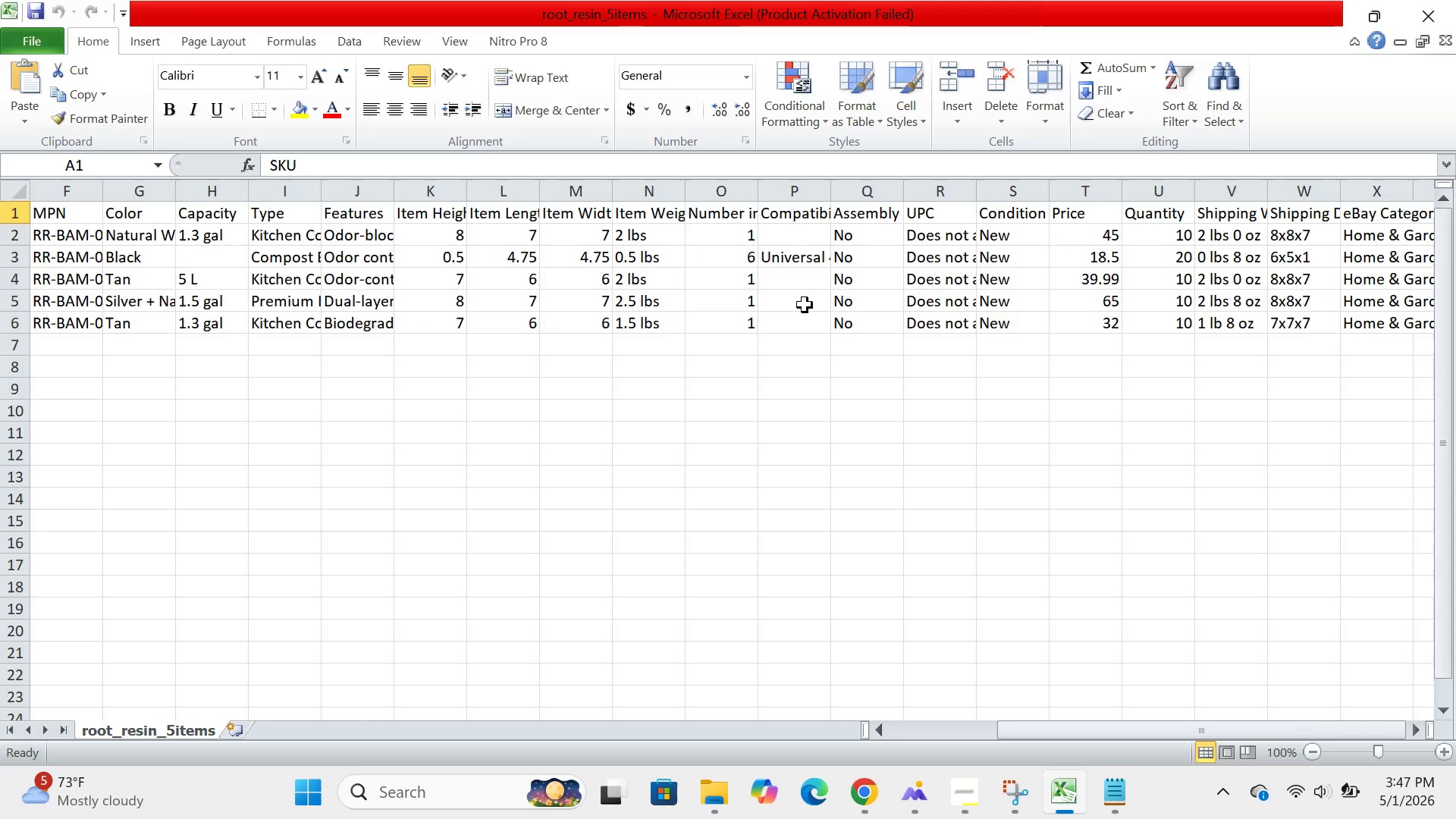 
left_click([79, 271])
 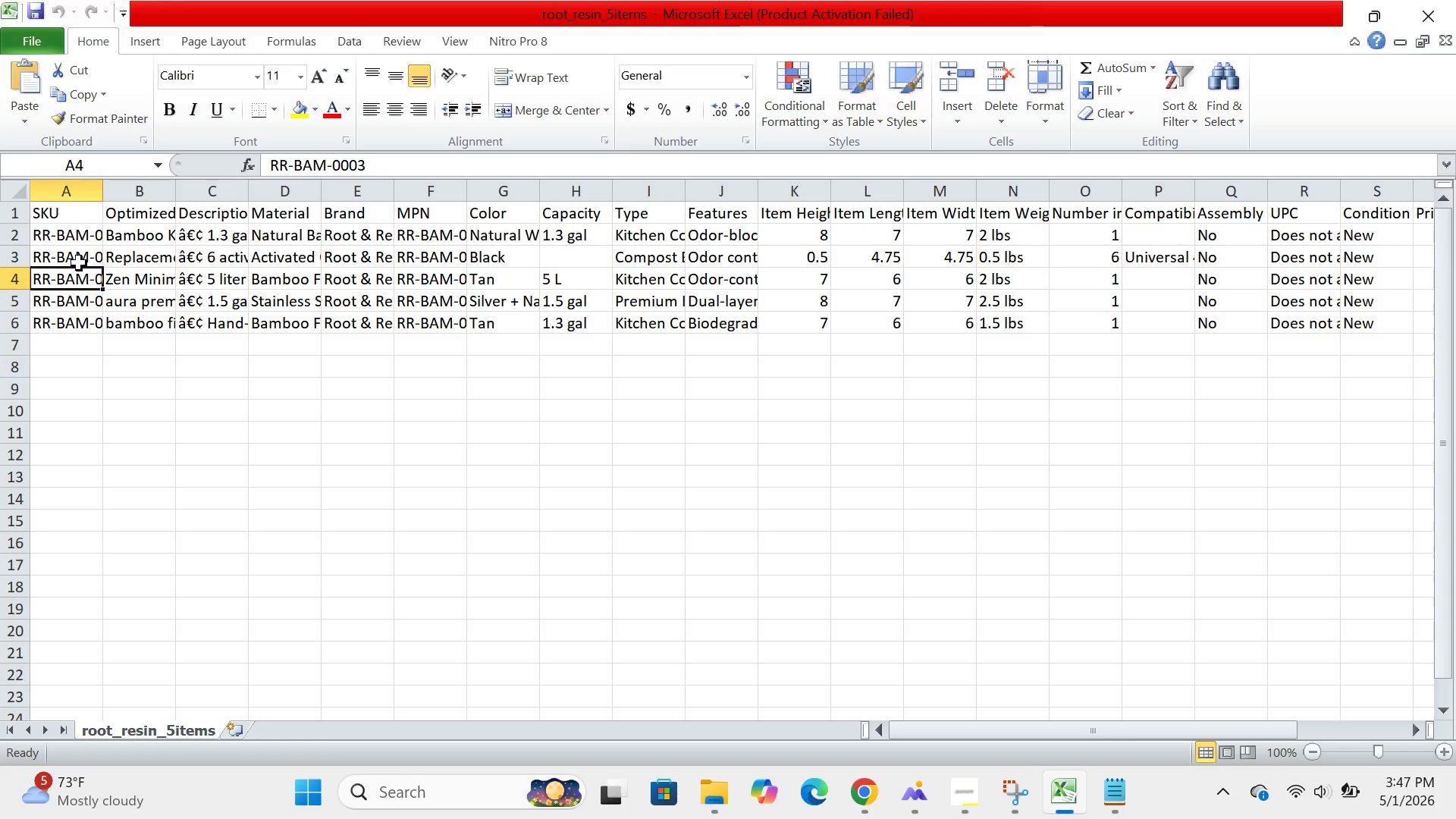 
left_click([79, 263])
 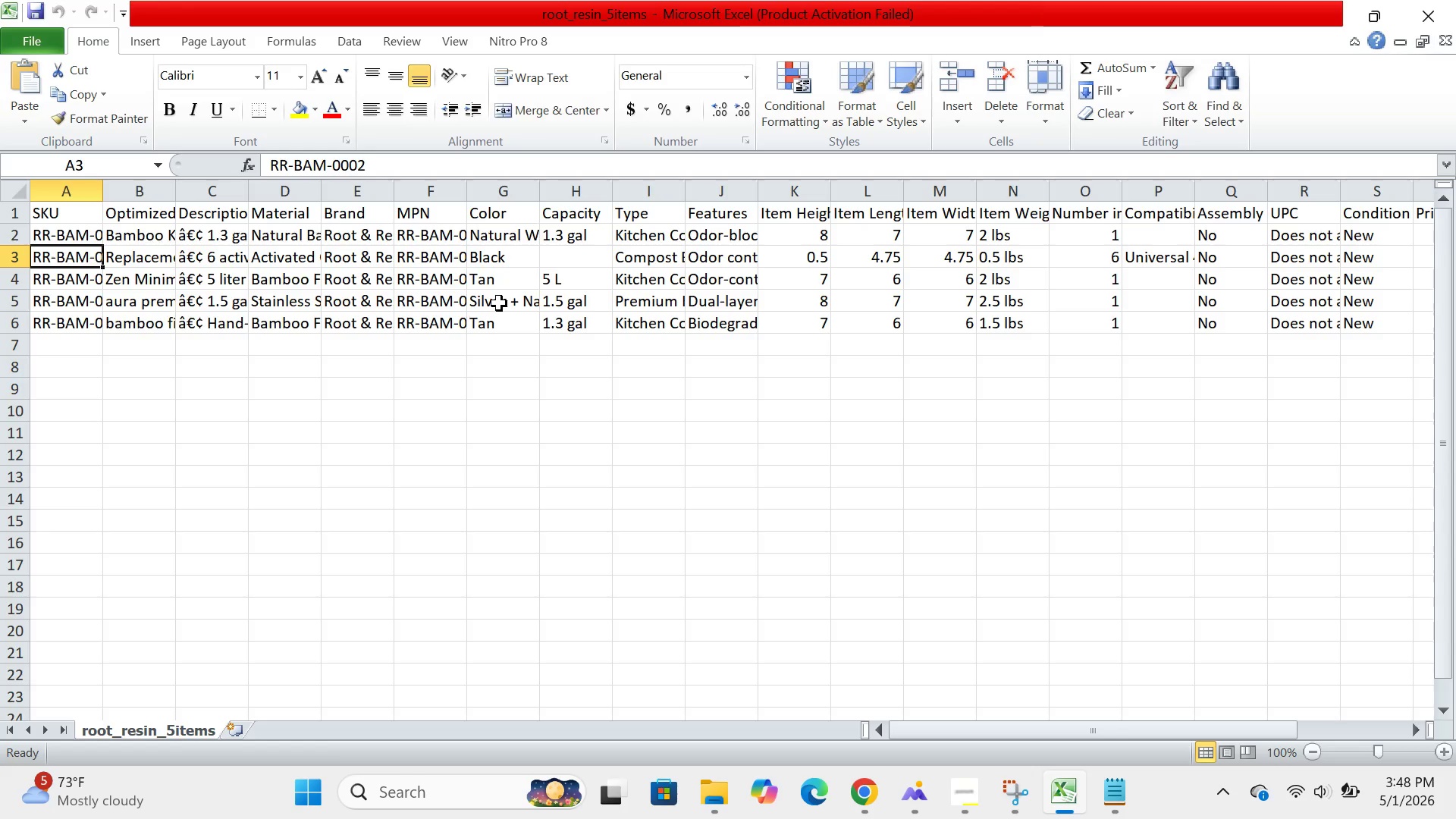 
wait(42.27)
 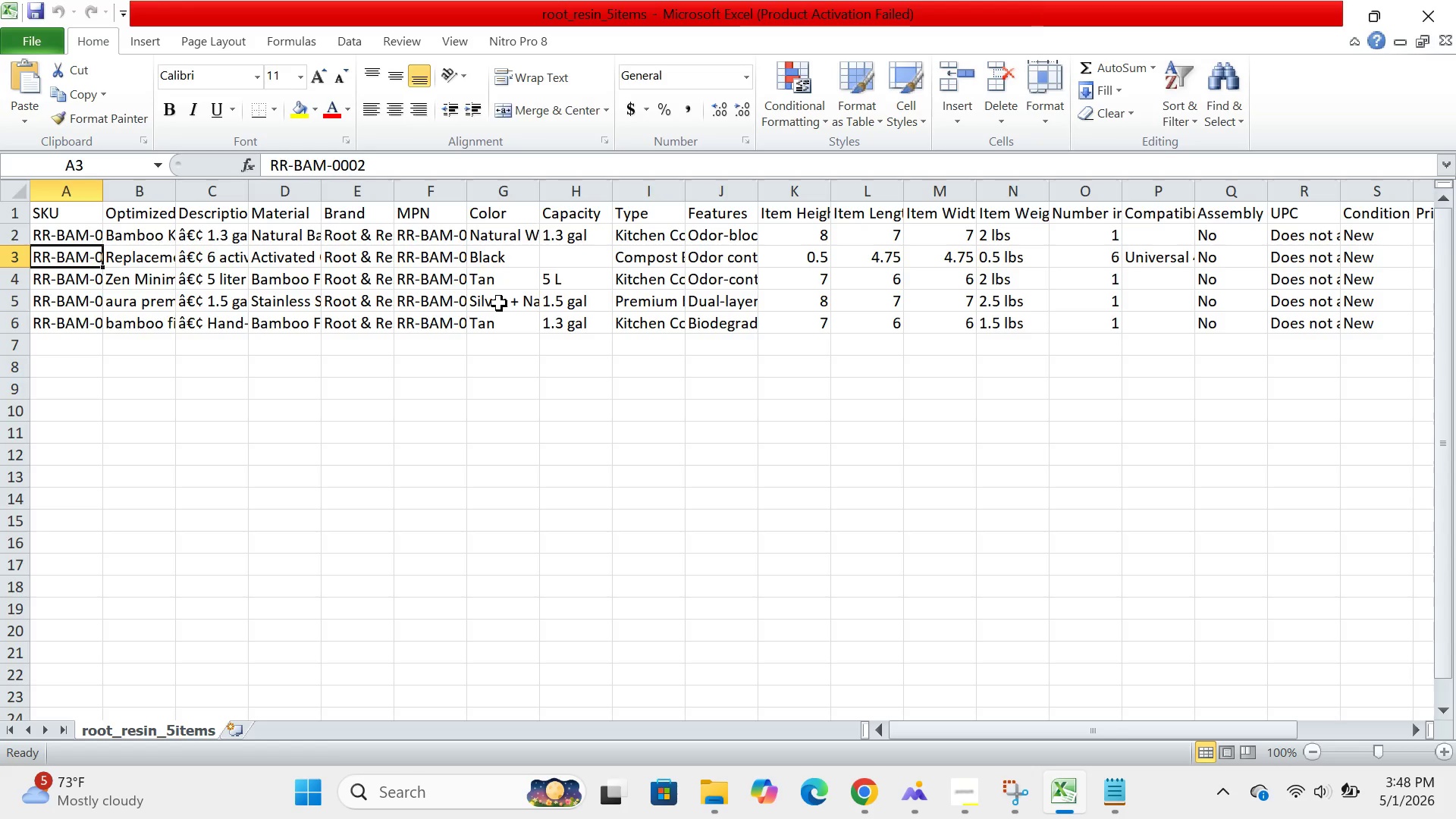 
left_click([415, 290])
 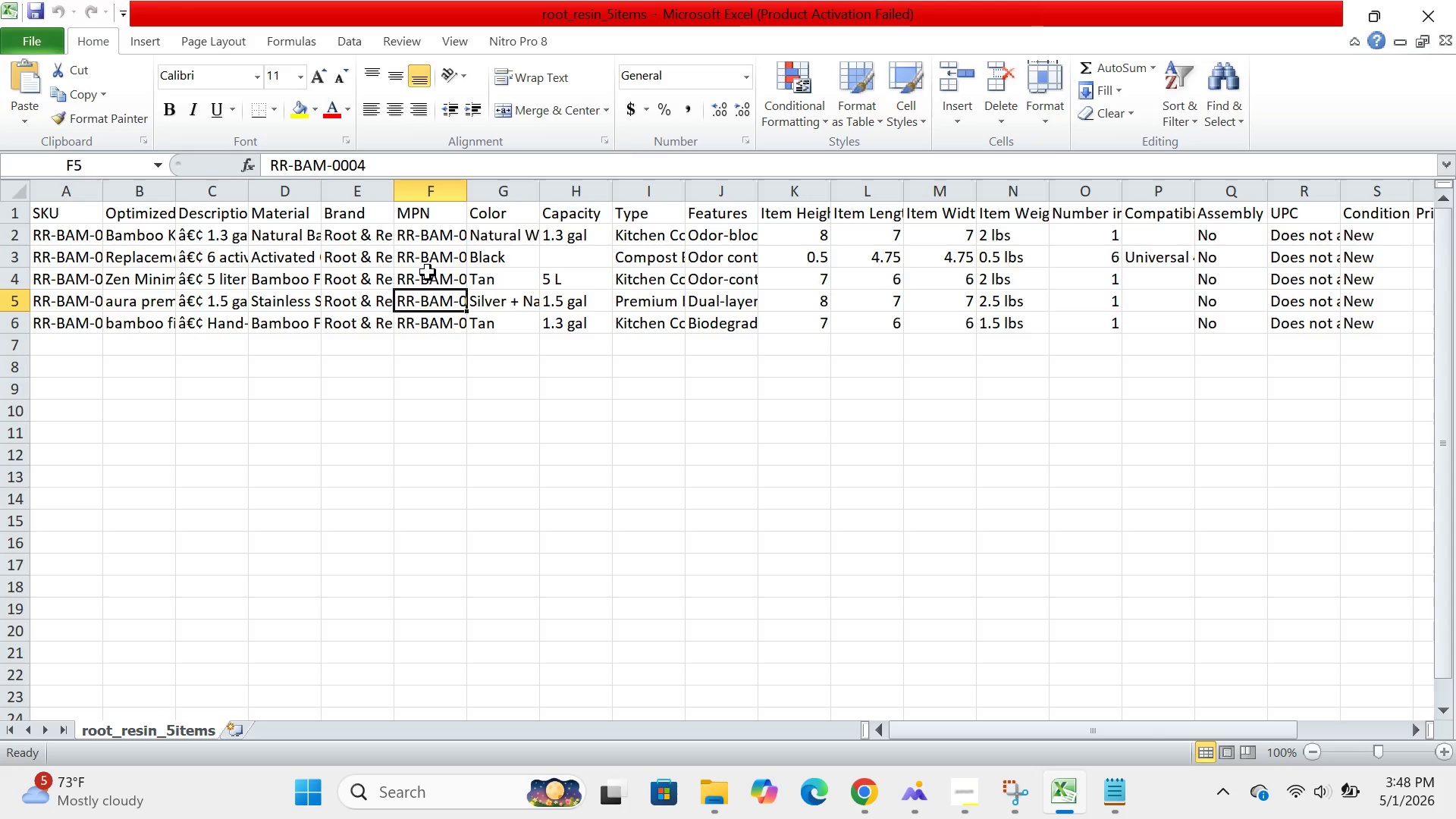 
left_click([428, 272])
 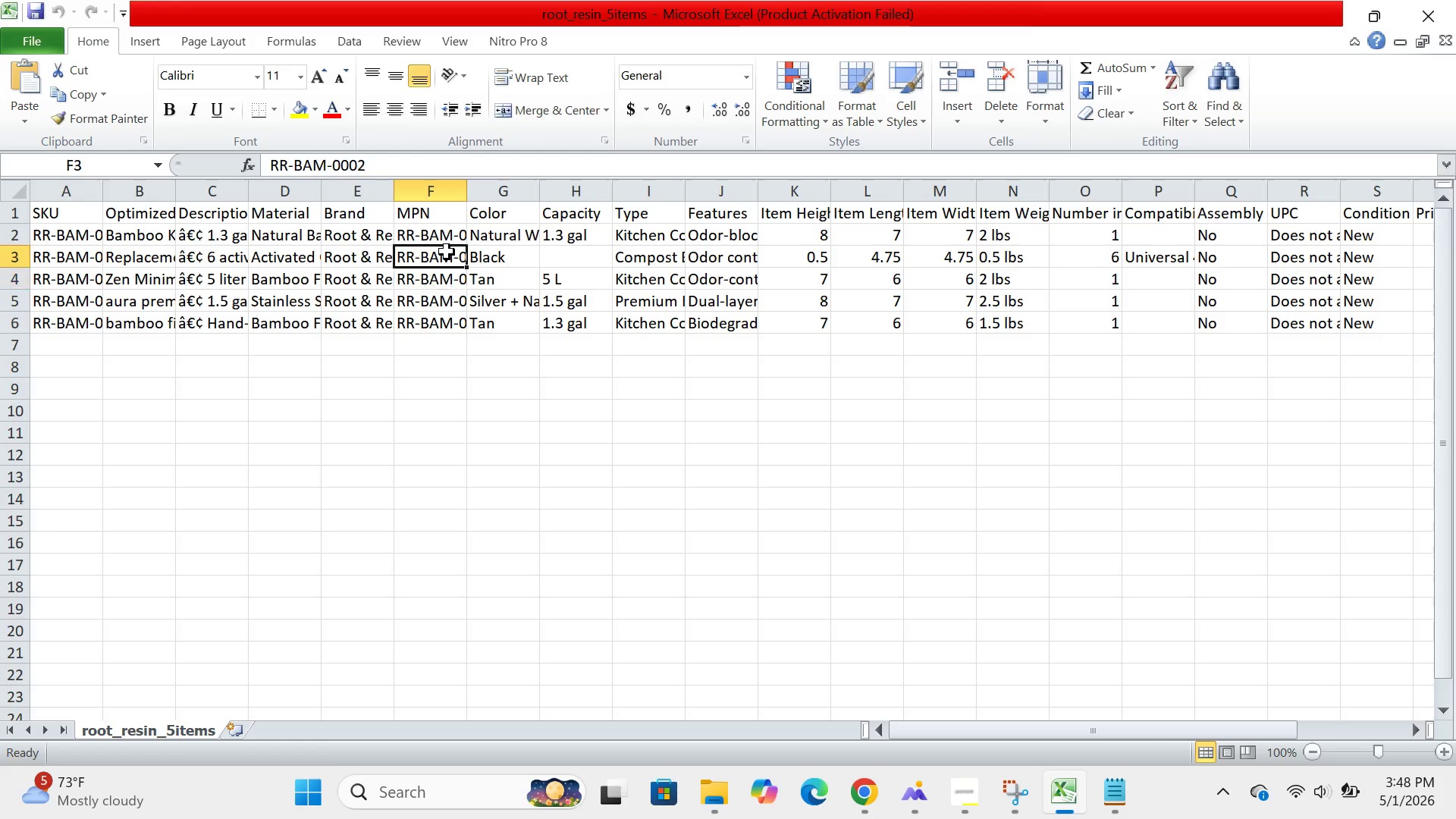 
left_click([447, 252])
 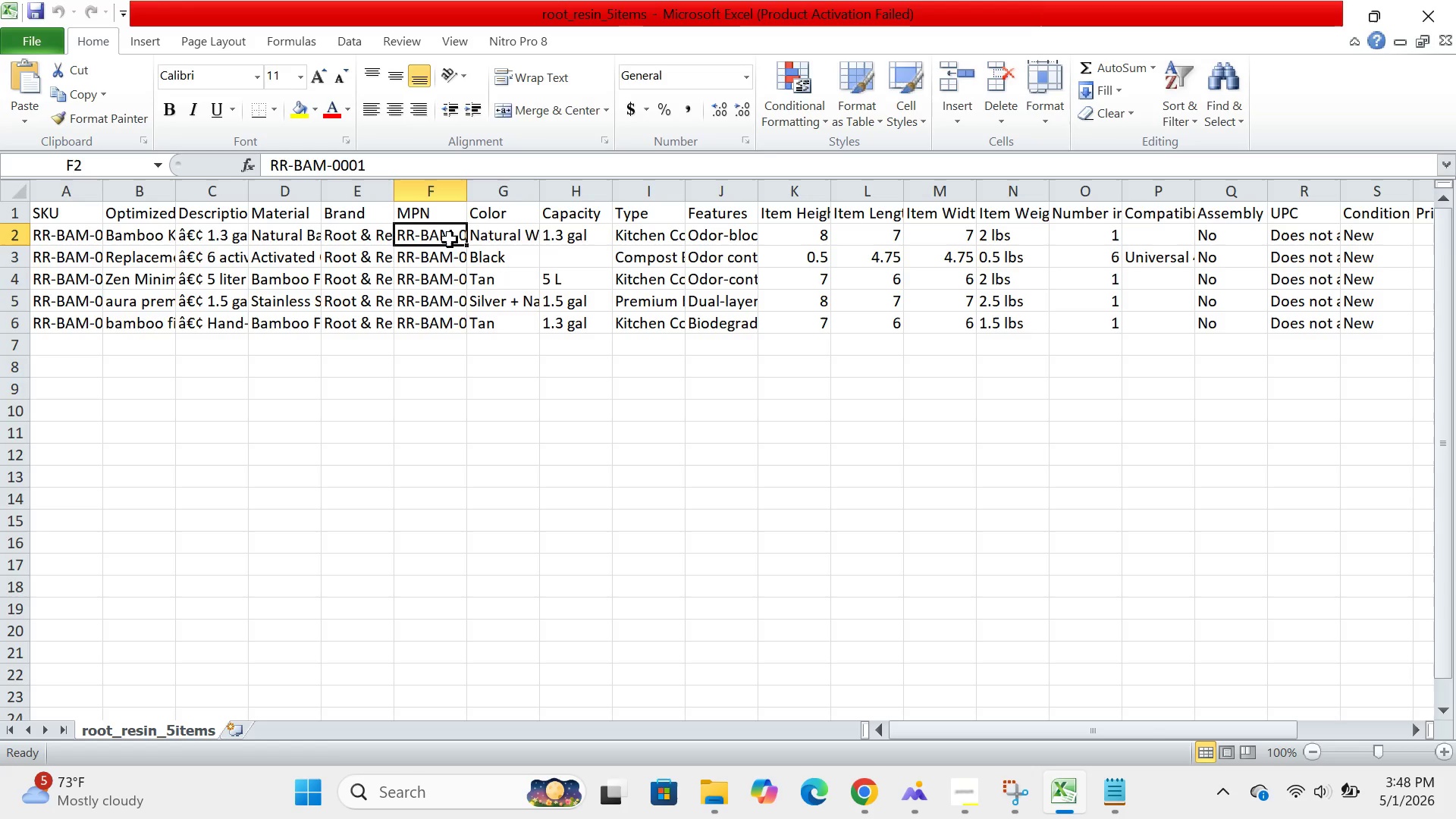 
left_click([450, 240])
 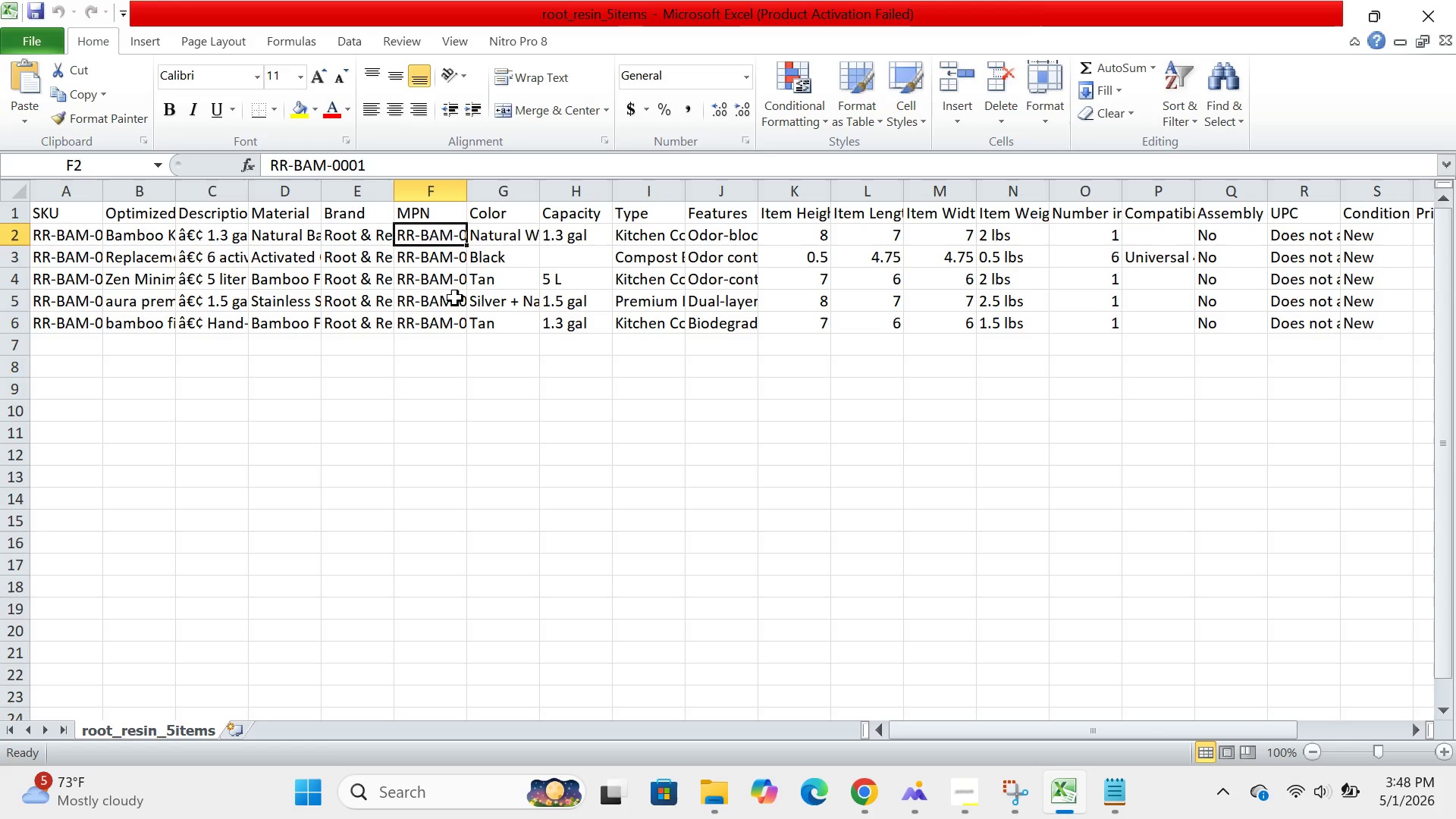 
left_click([455, 298])
 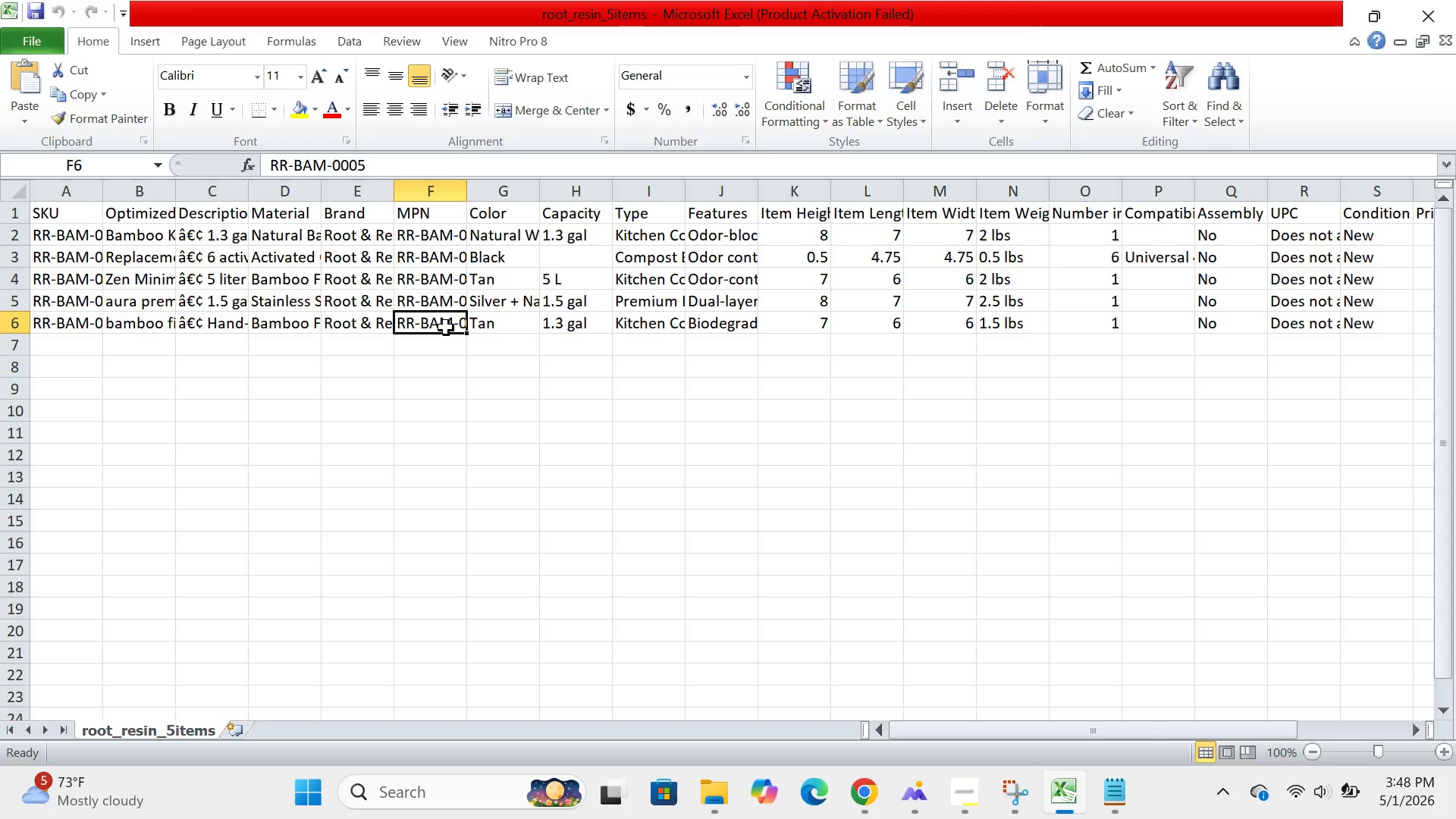 
left_click([446, 328])
 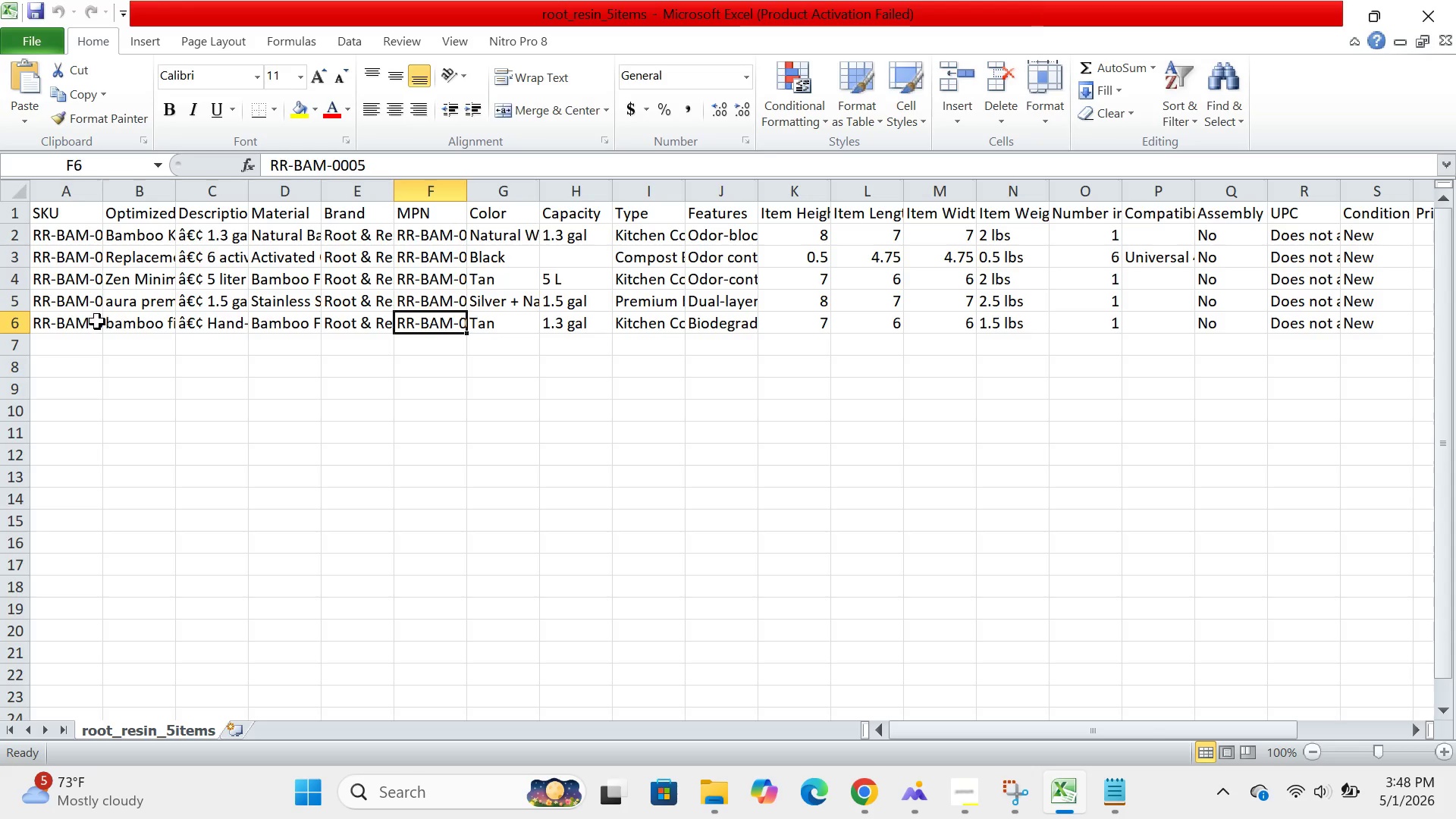 
left_click([89, 325])
 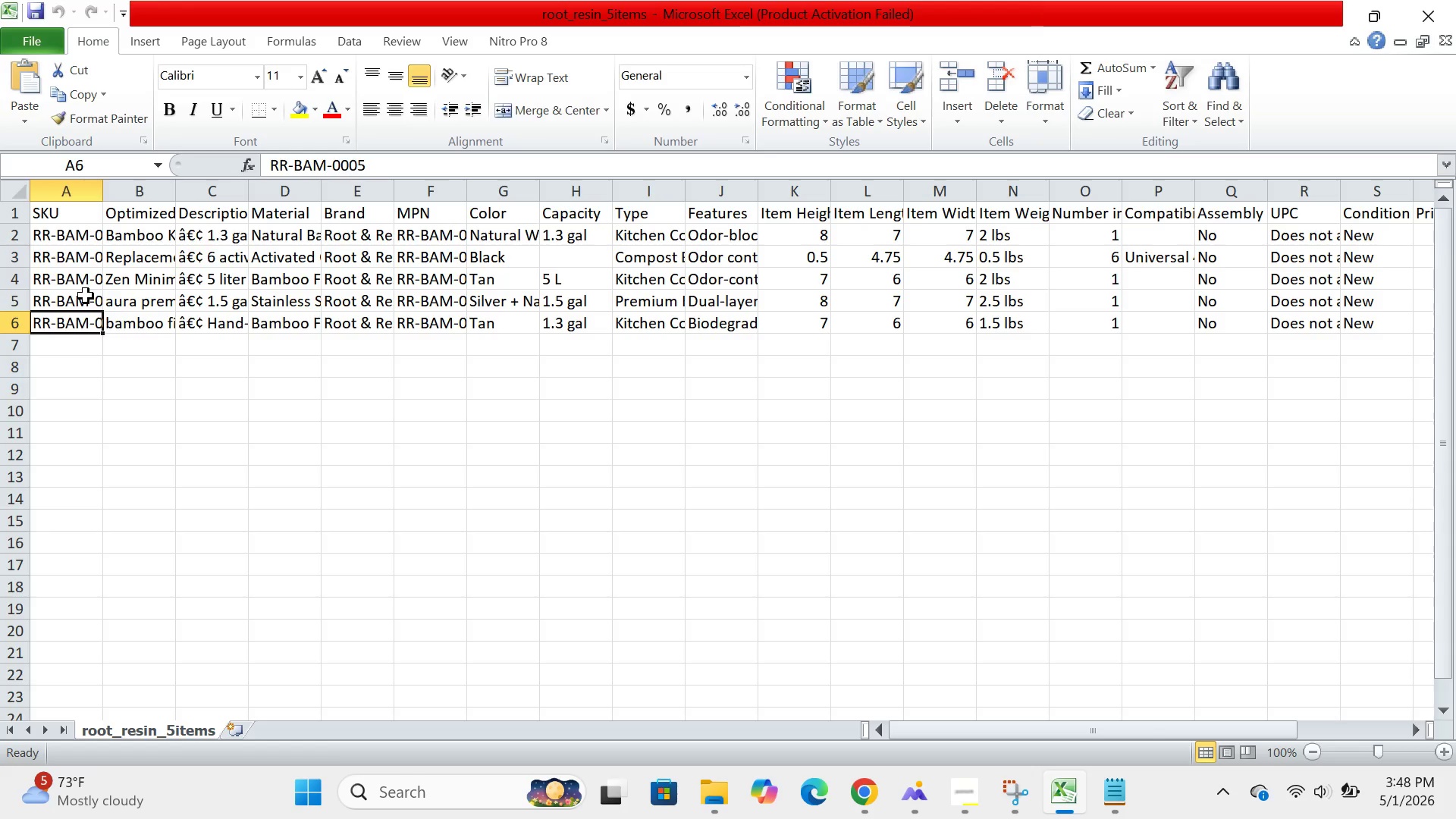 
left_click([86, 296])
 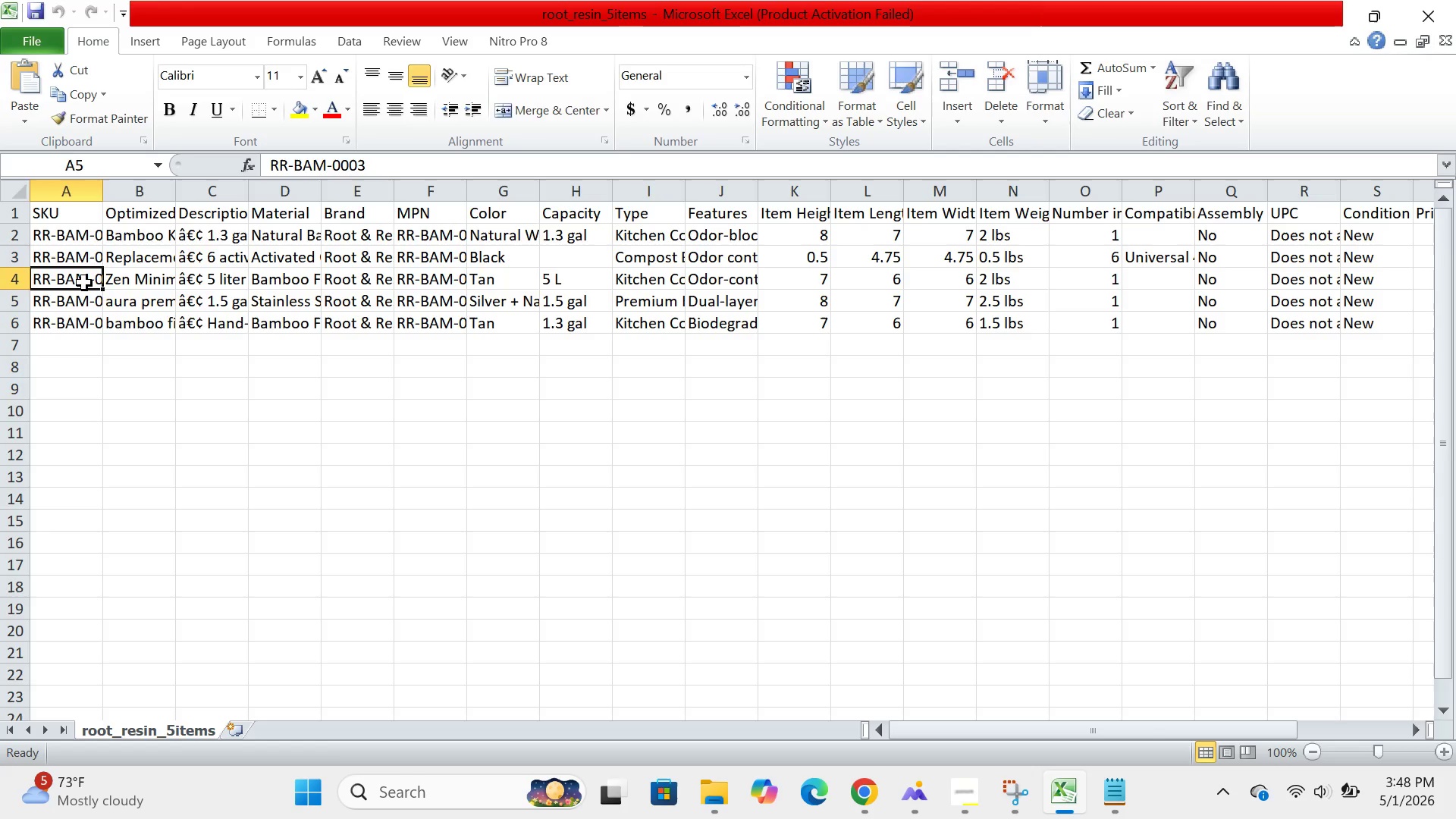 
left_click([84, 283])
 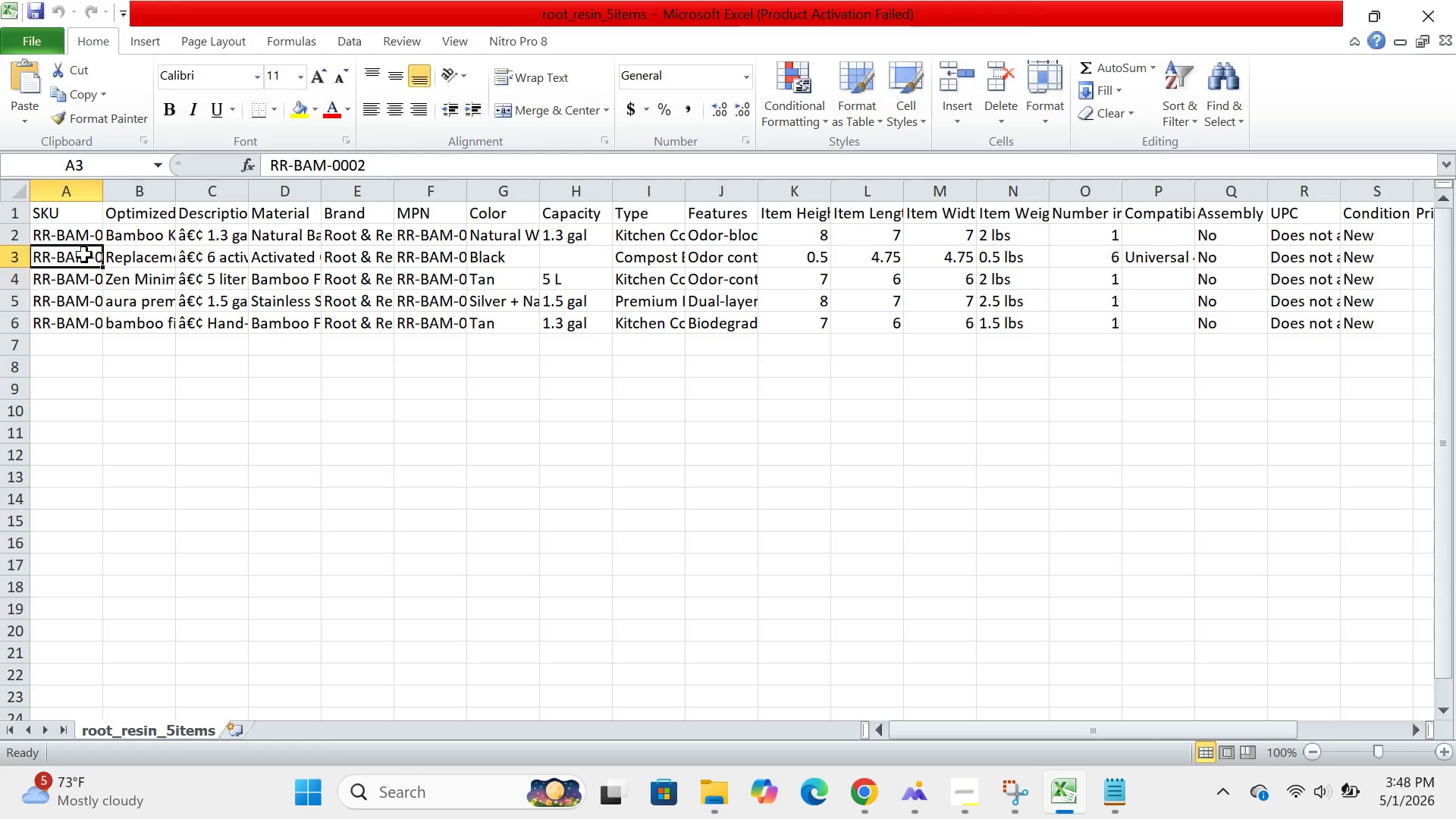 
left_click([84, 255])
 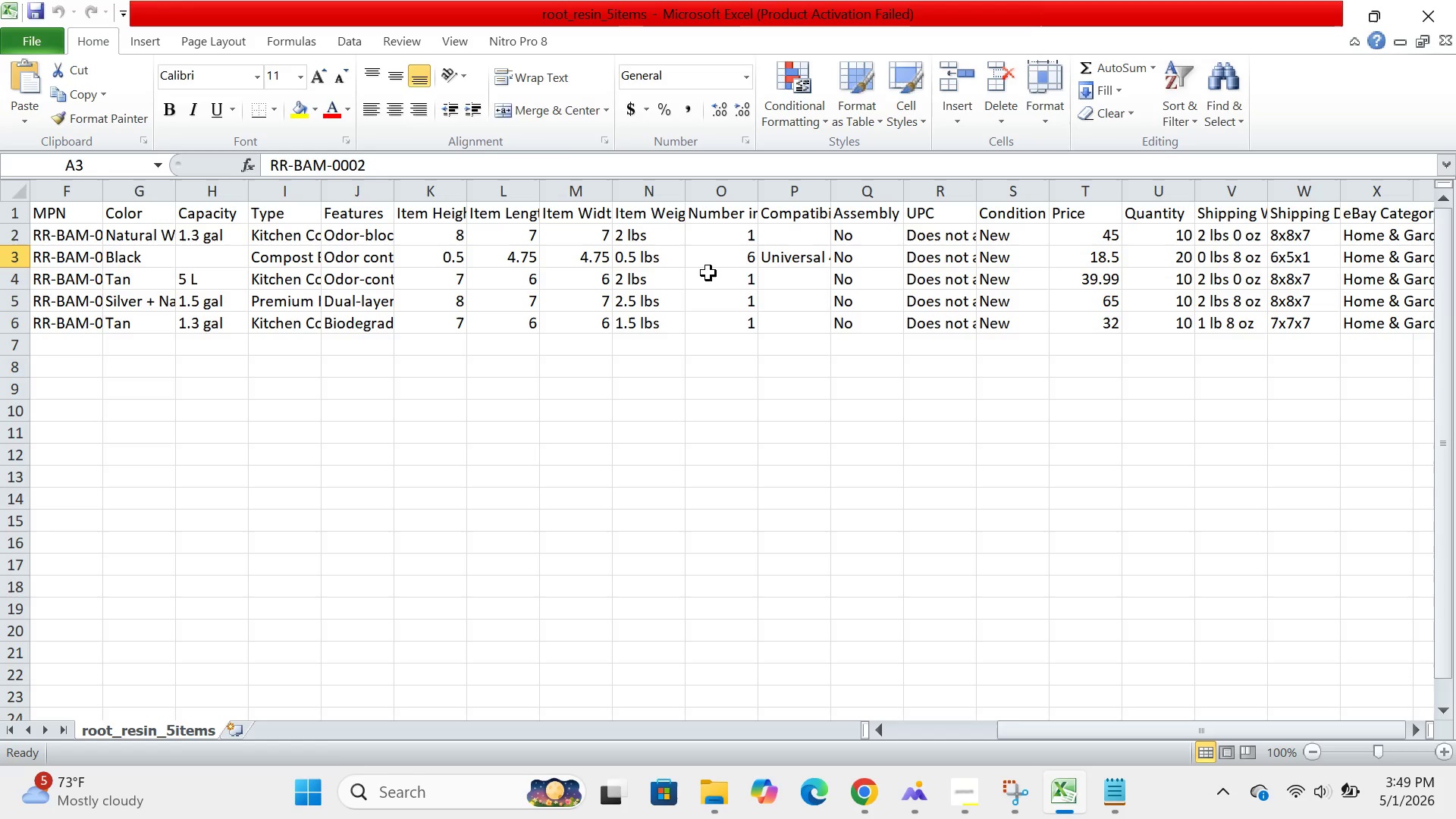 
wait(91.03)
 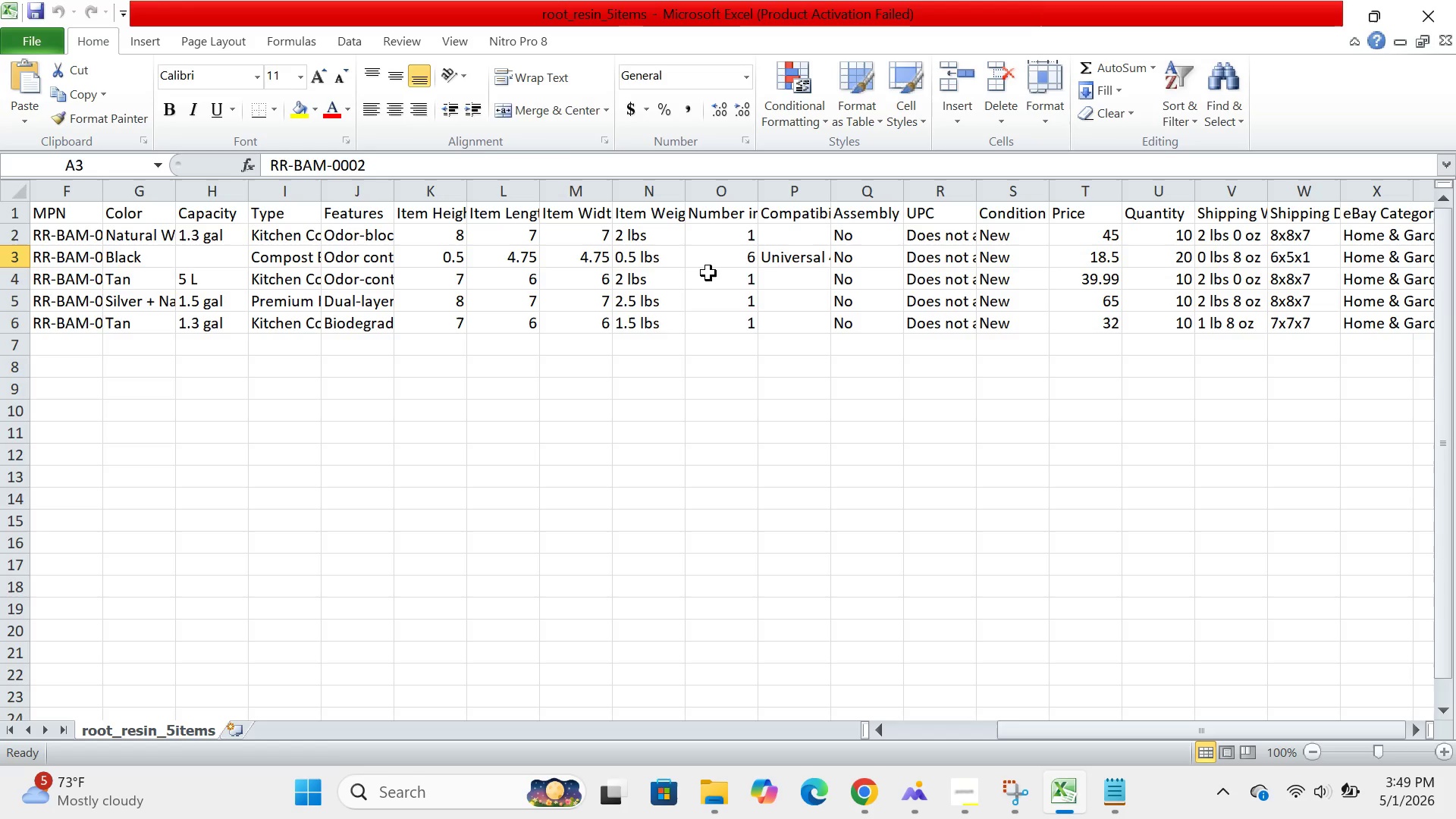 
left_click([960, 792])